 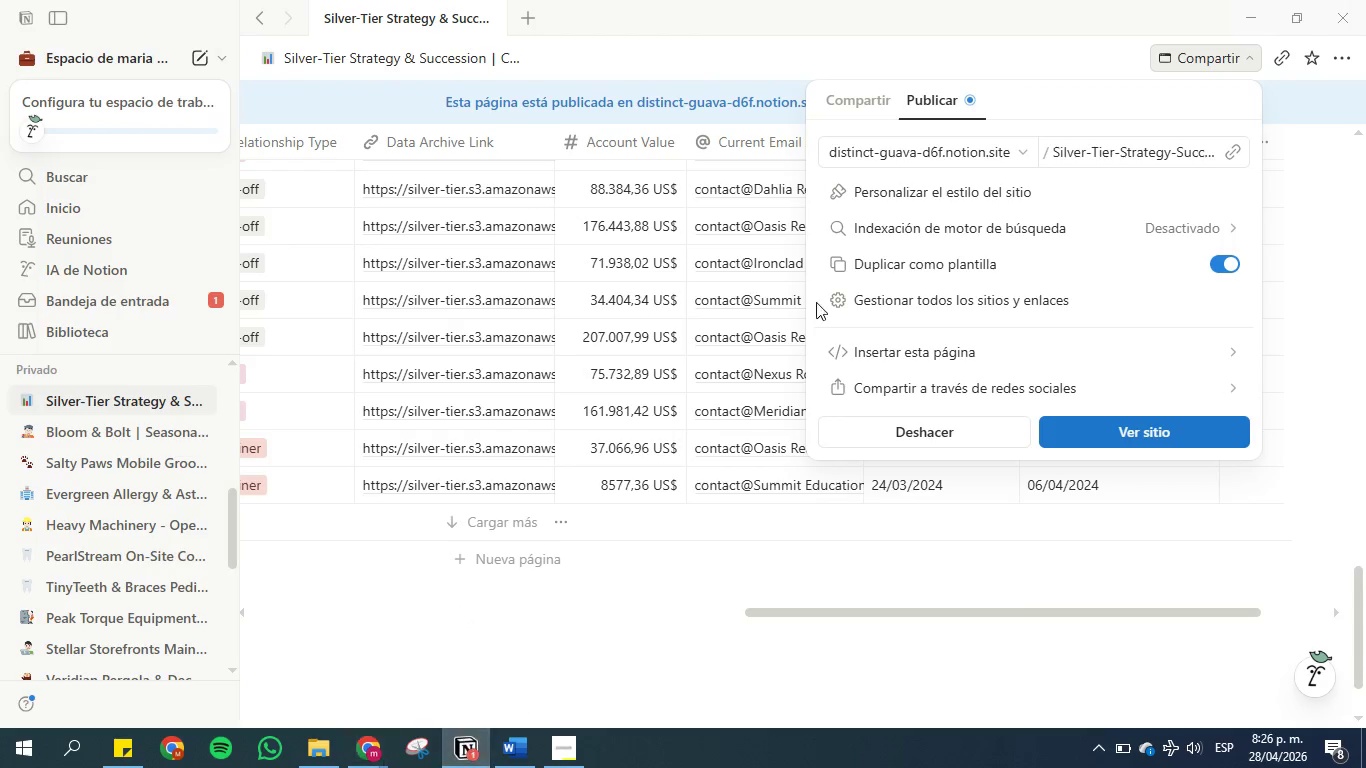 
left_click([1100, 426])
 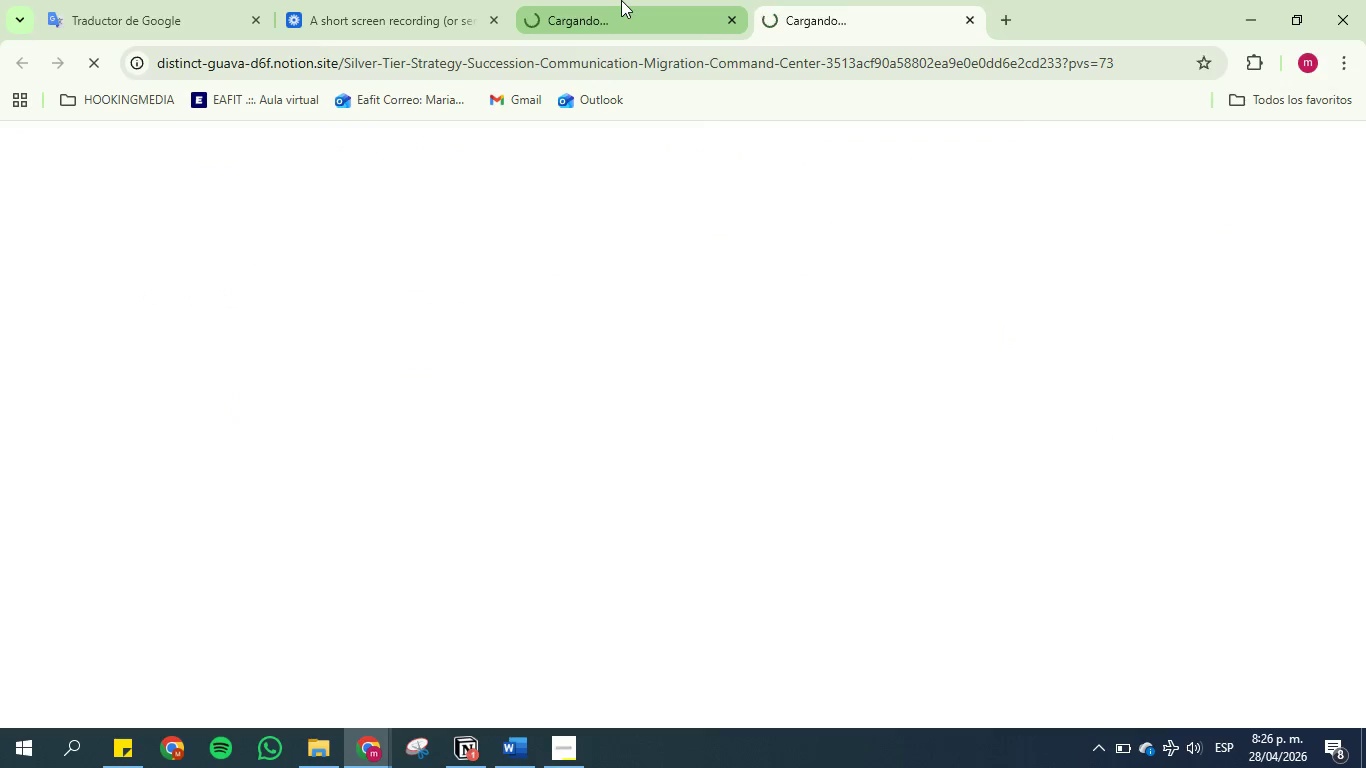 
left_click([621, 0])
 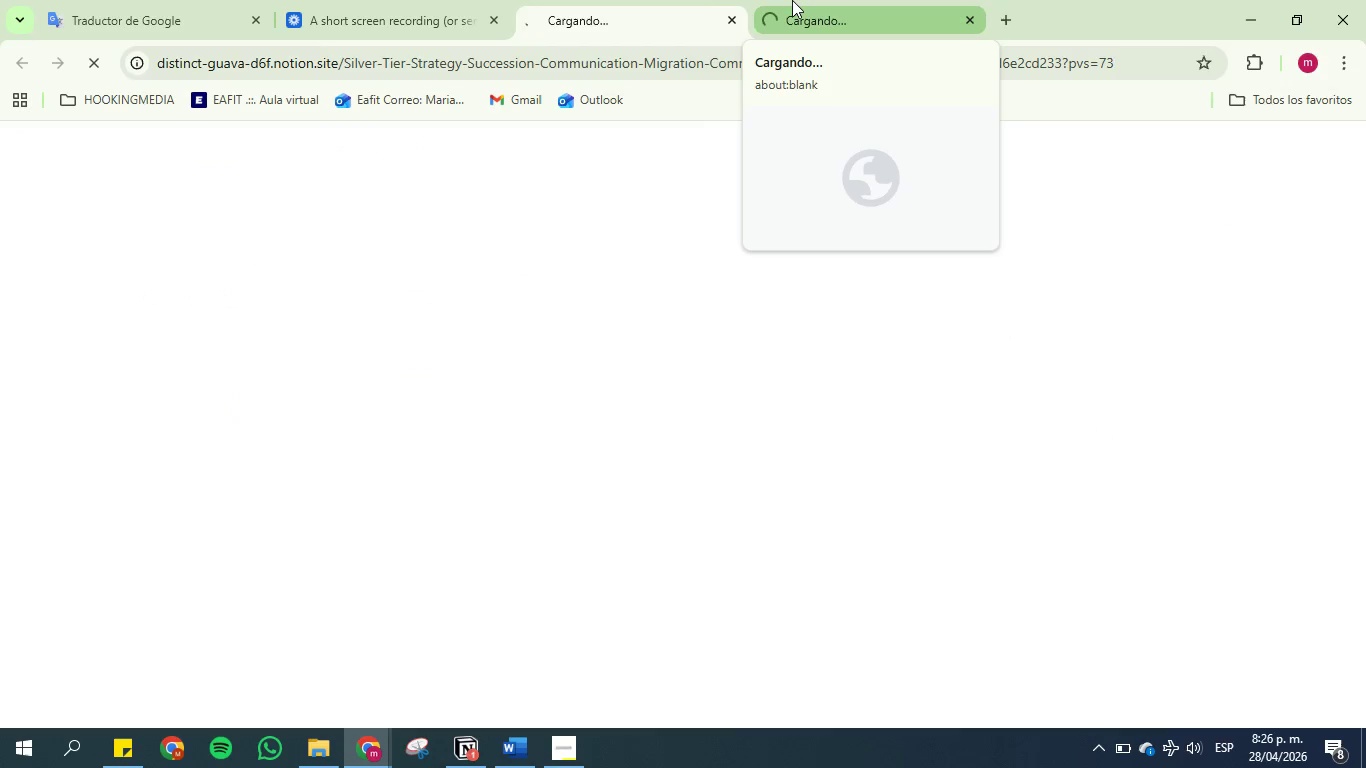 
left_click([792, 0])
 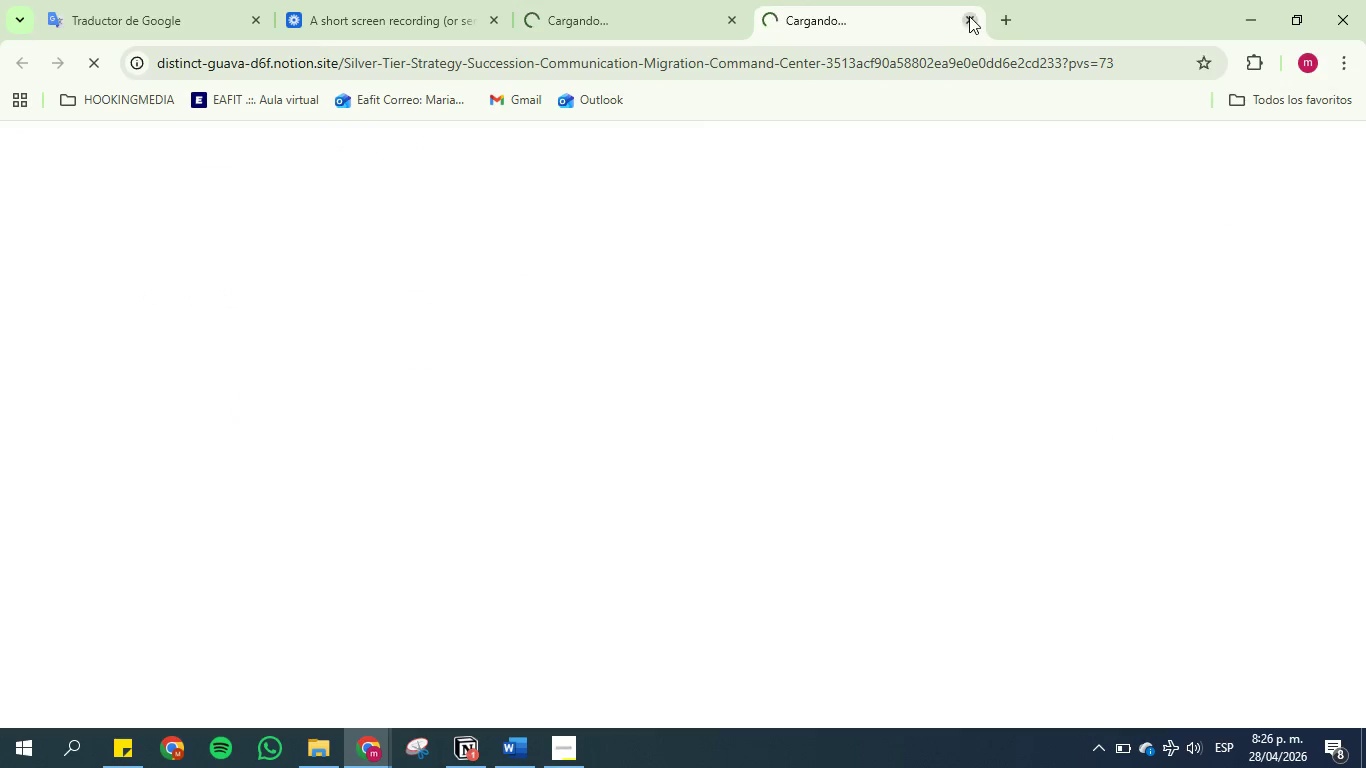 
left_click([976, 16])
 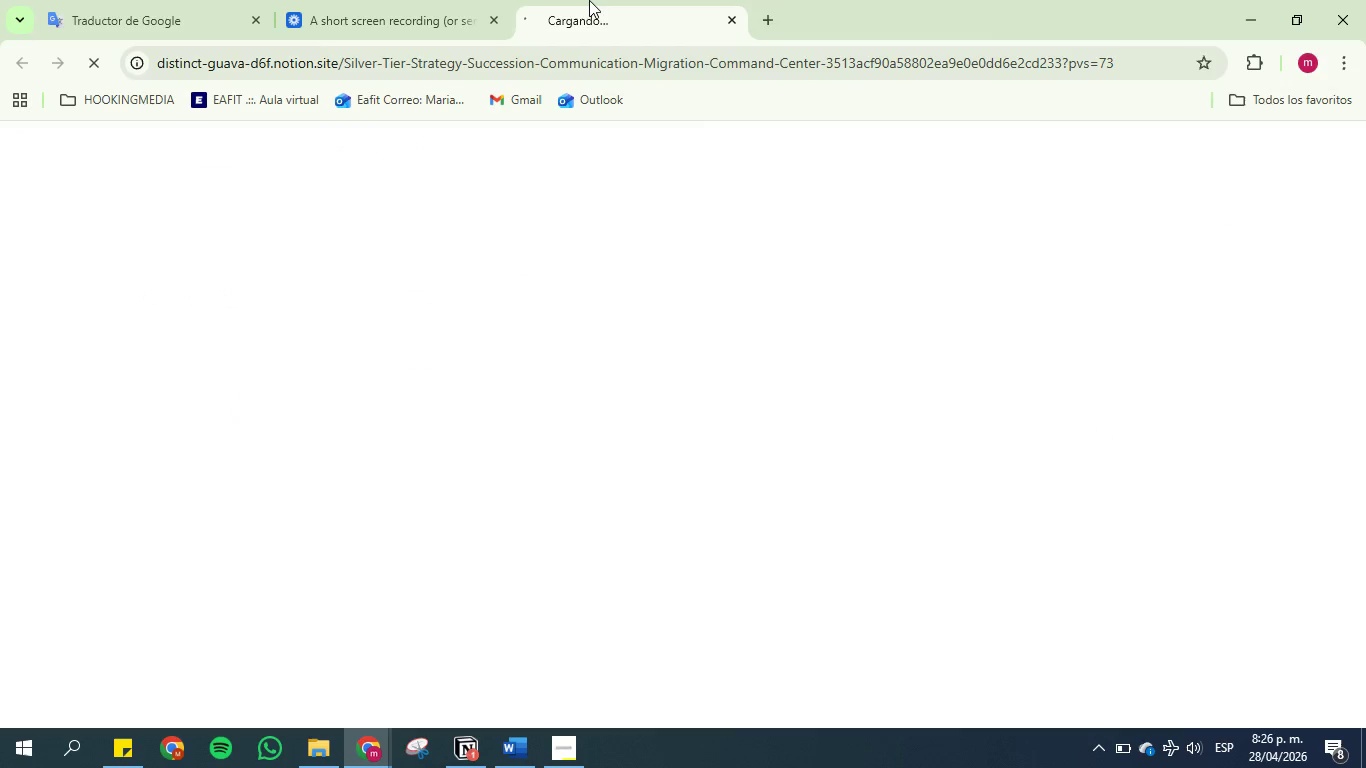 
left_click([589, 0])
 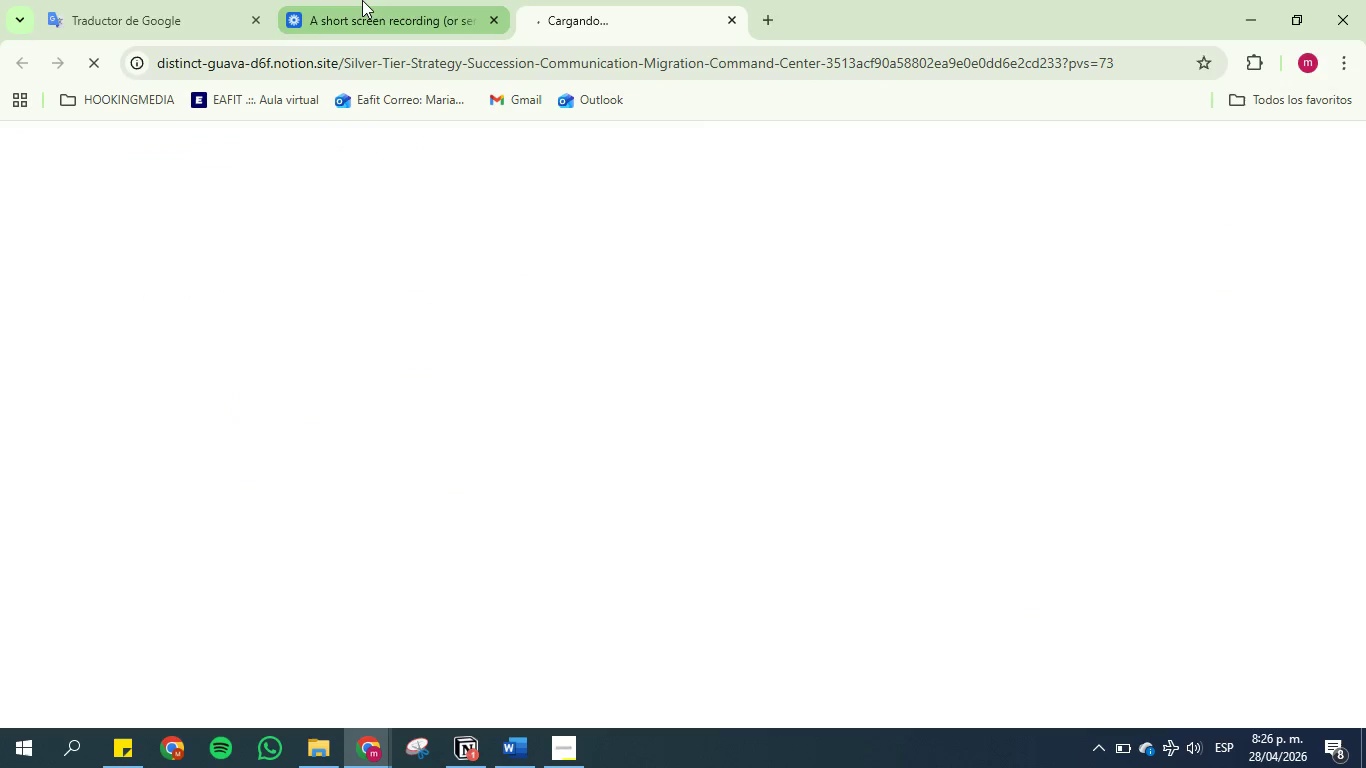 
left_click([363, 0])
 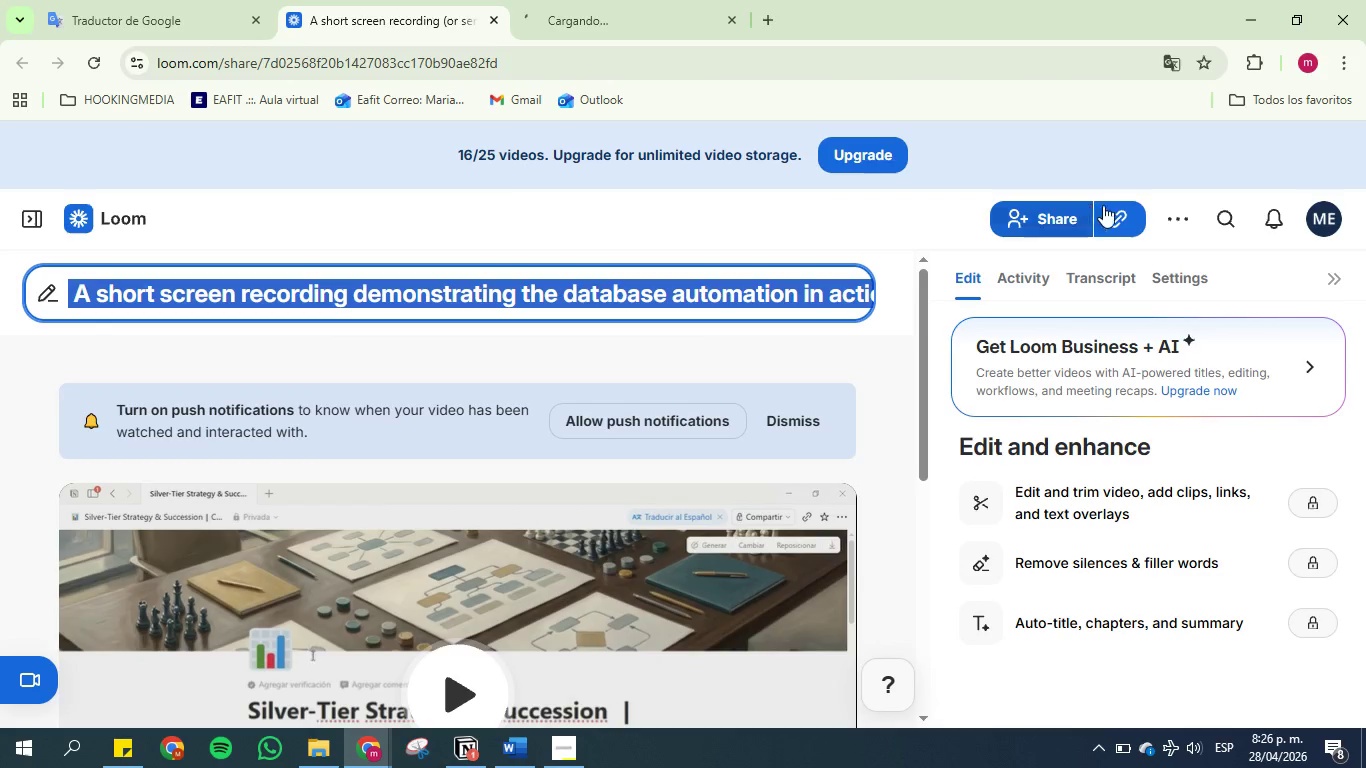 
left_click([1120, 209])
 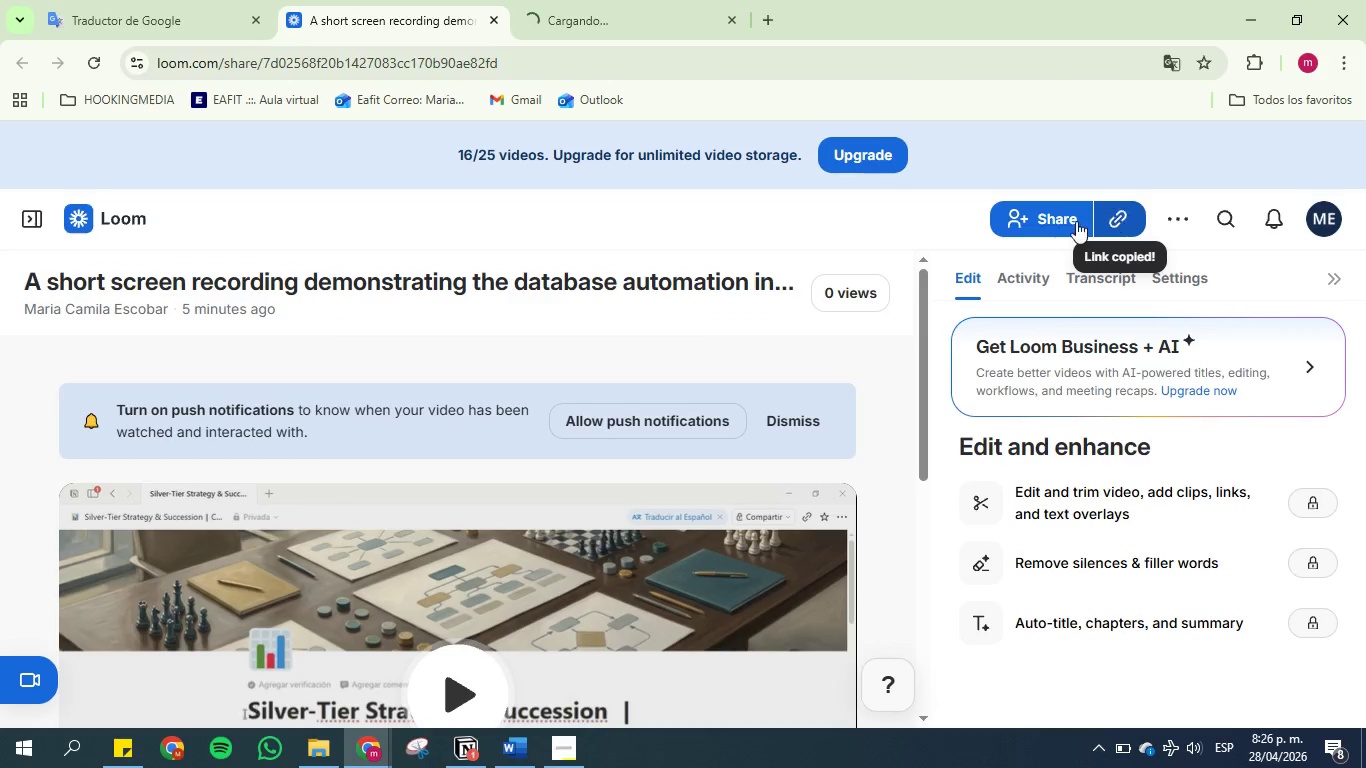 
left_click([1058, 223])
 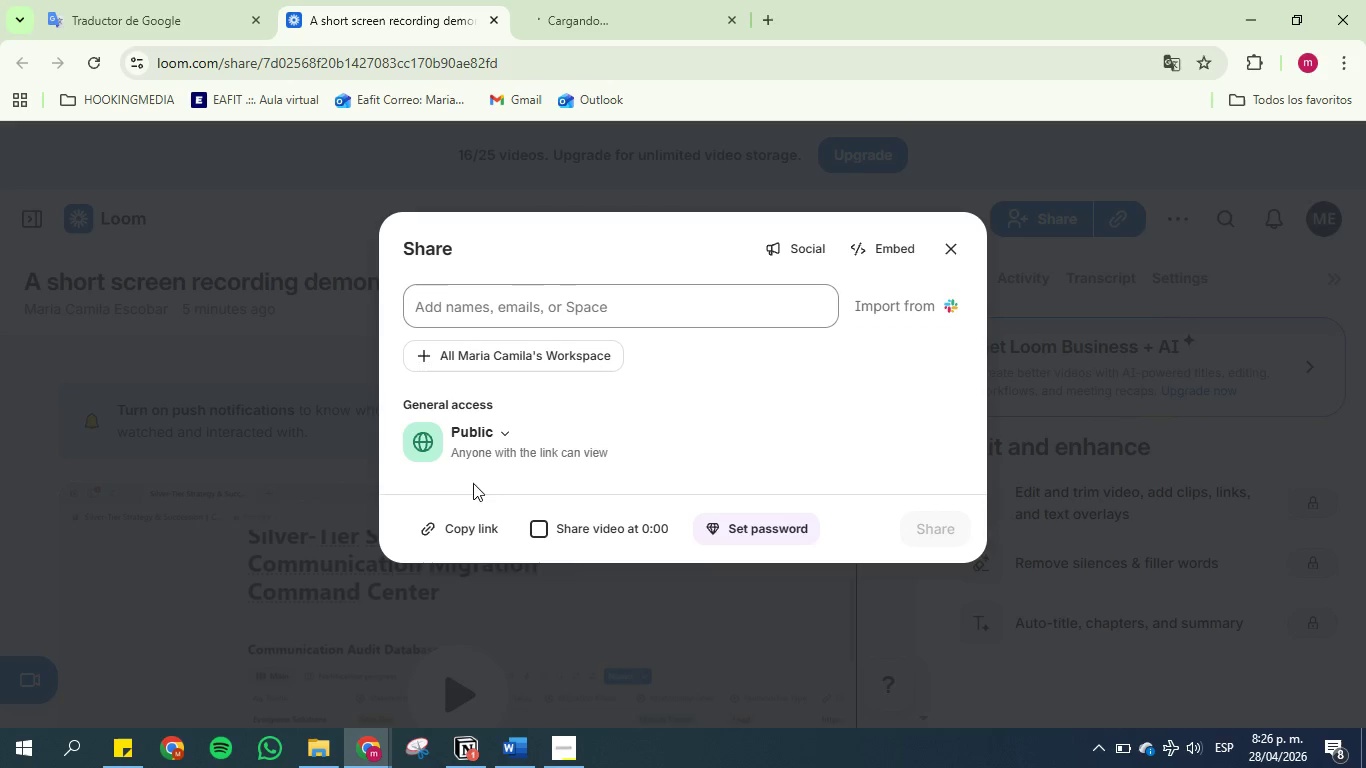 
left_click([461, 536])
 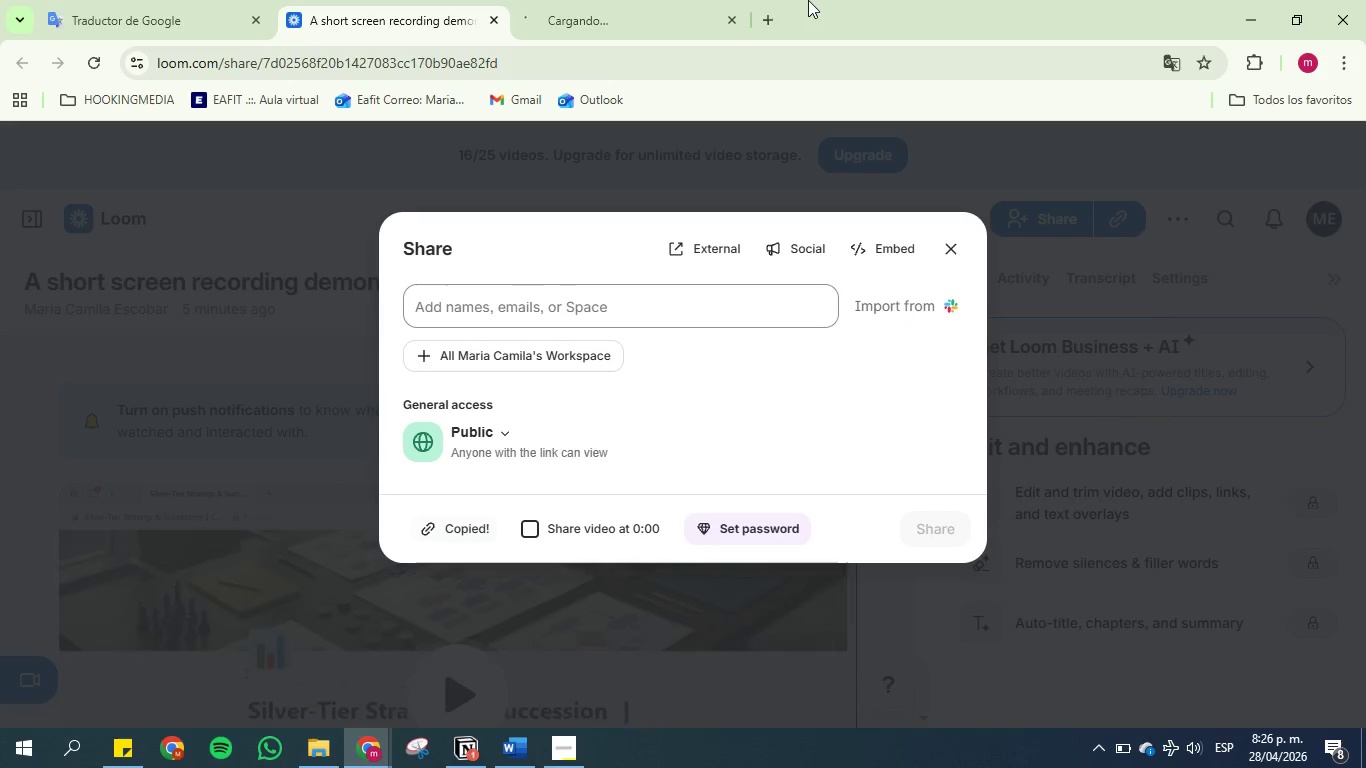 
left_click([822, 5])
 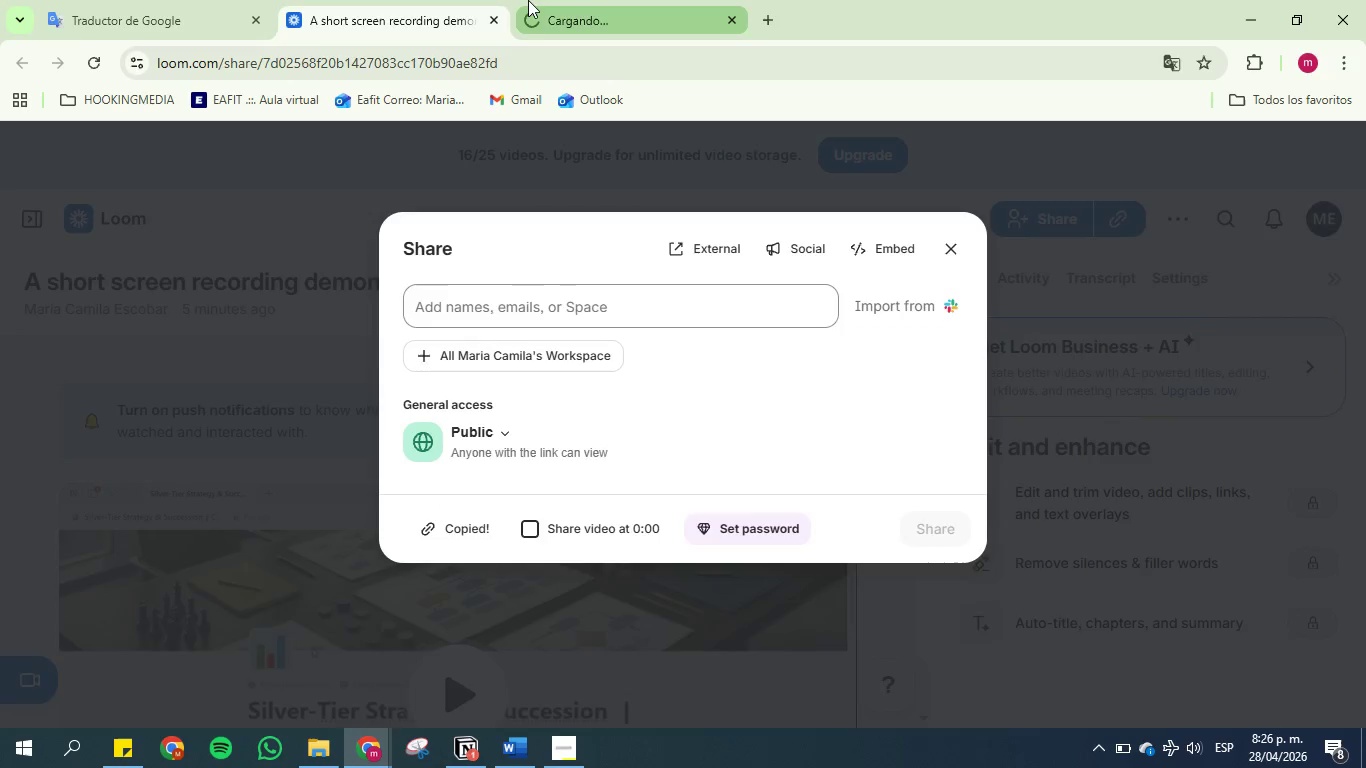 
left_click([528, 0])
 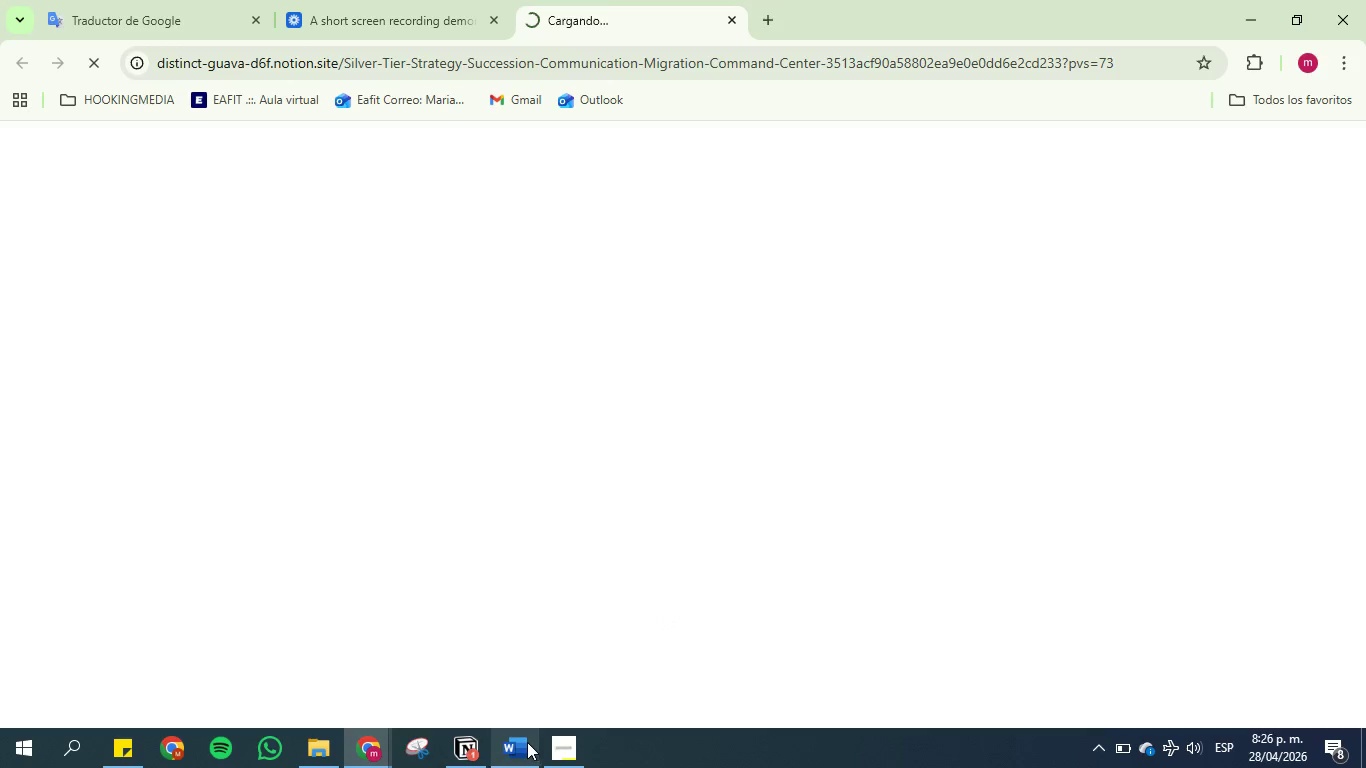 
left_click([462, 744])
 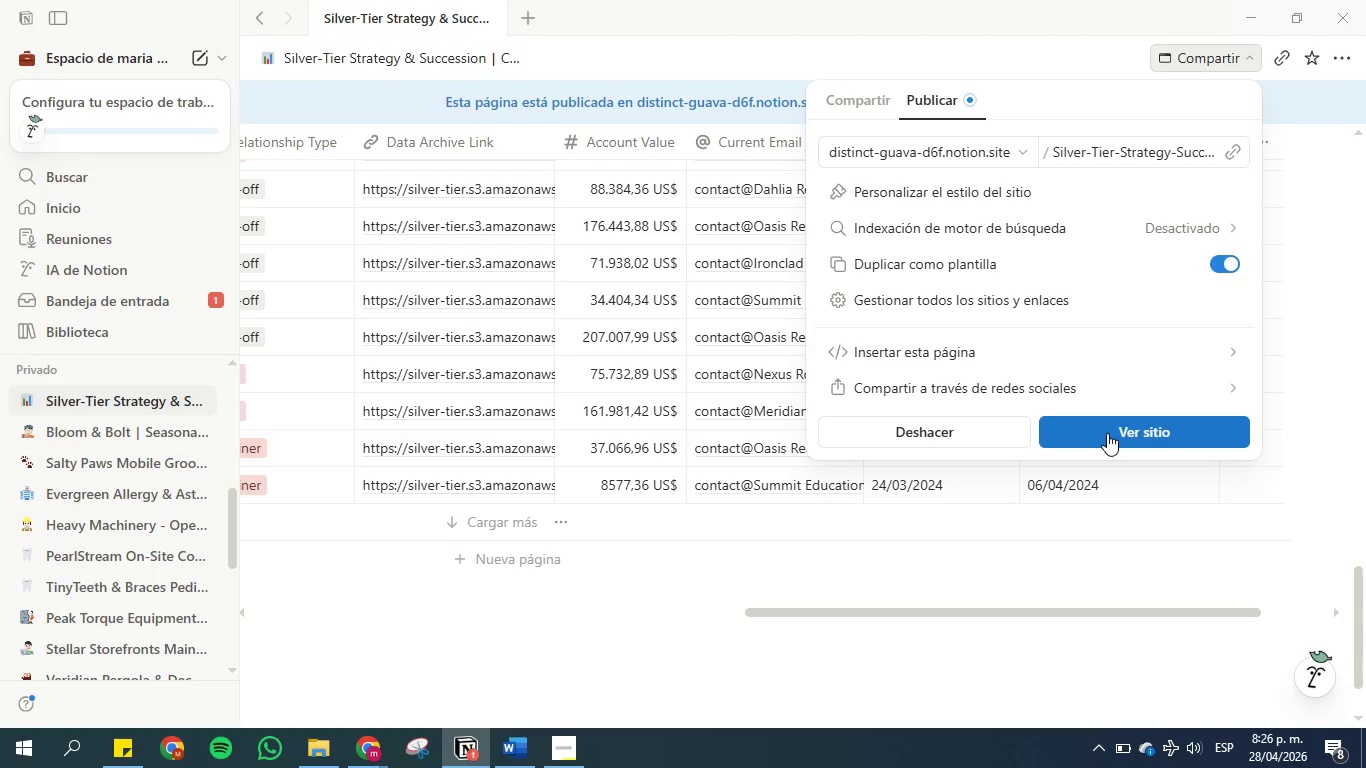 
wait(5.24)
 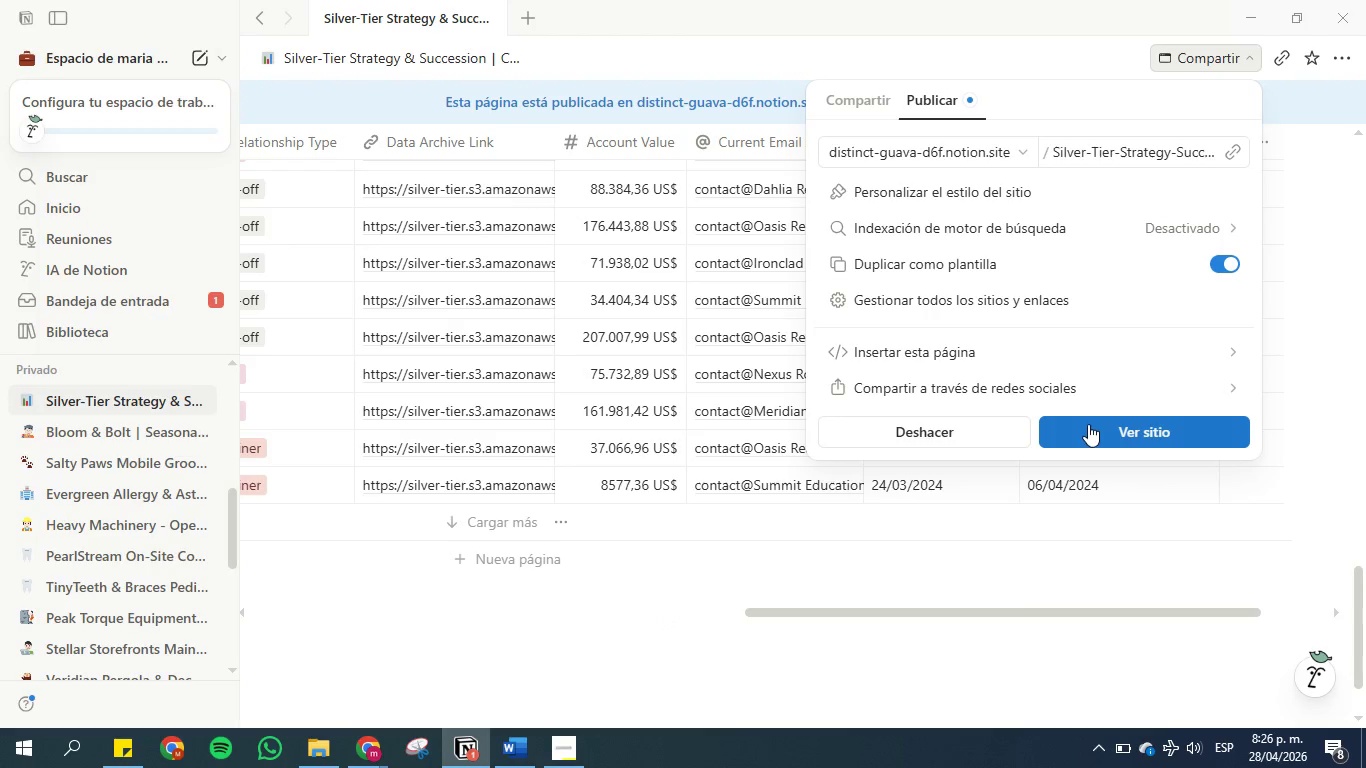 
left_click([1107, 433])
 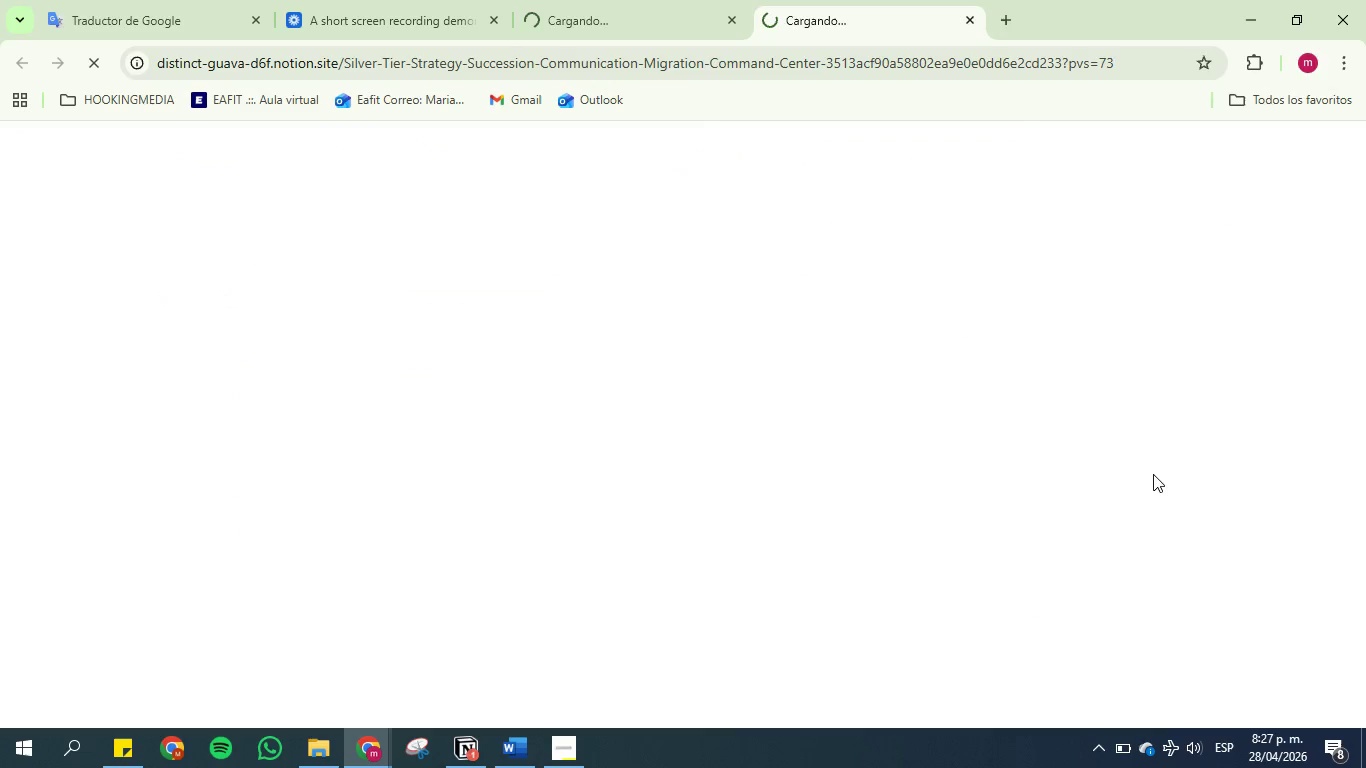 
wait(9.98)
 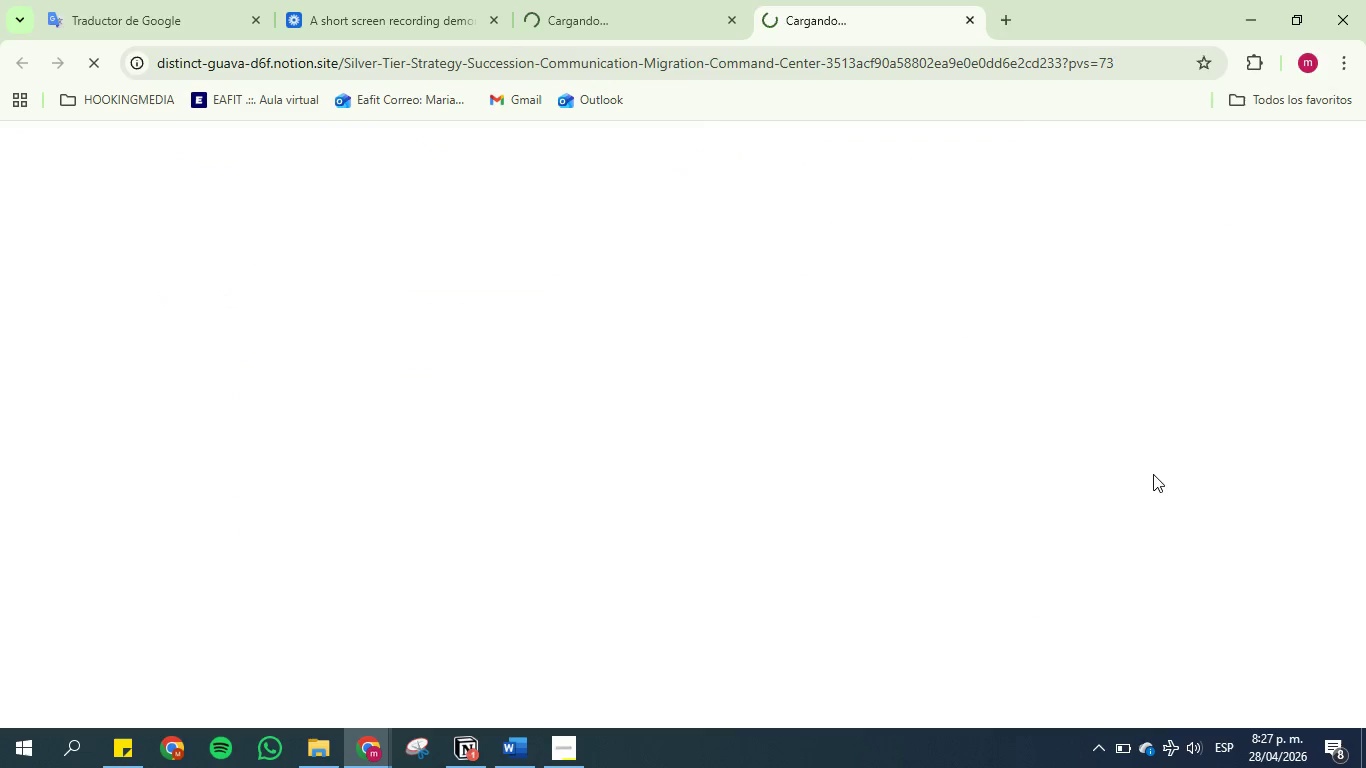 
left_click([682, 0])
 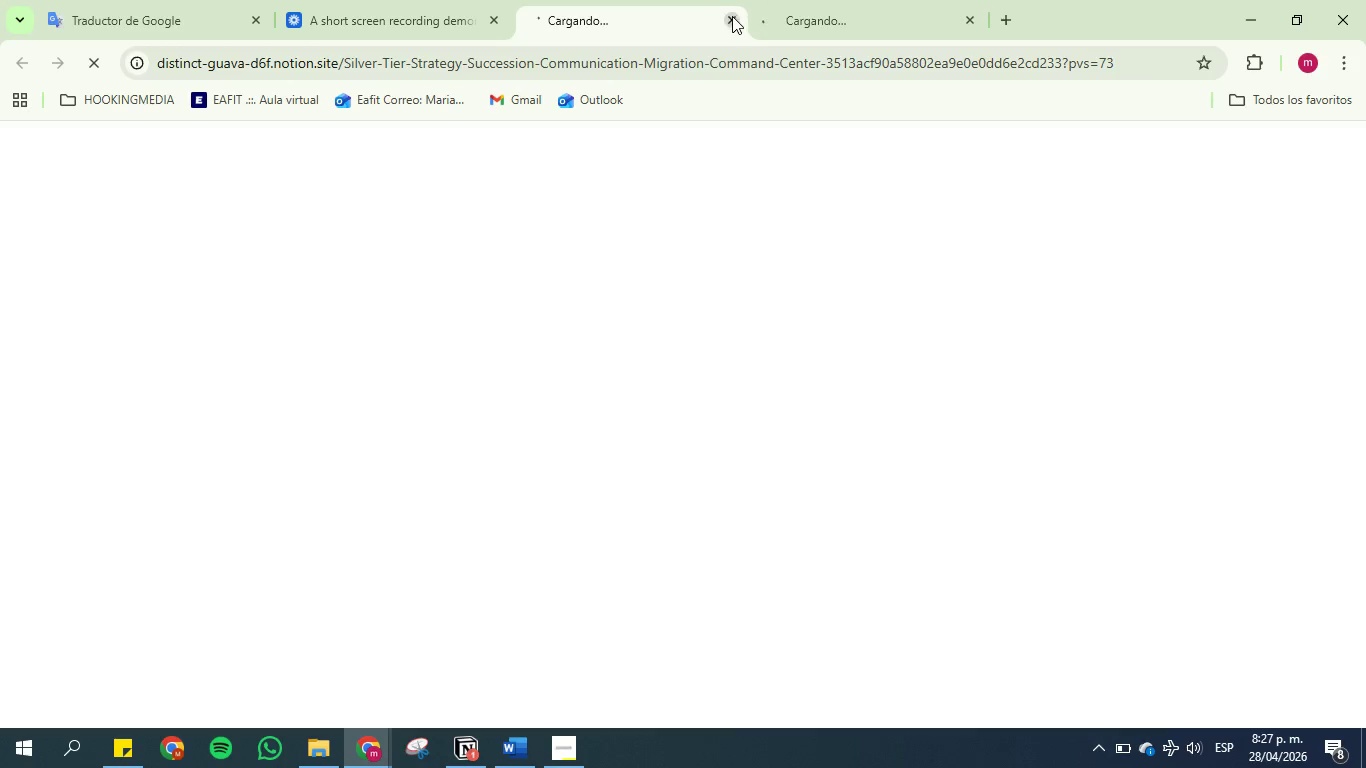 
left_click([731, 22])
 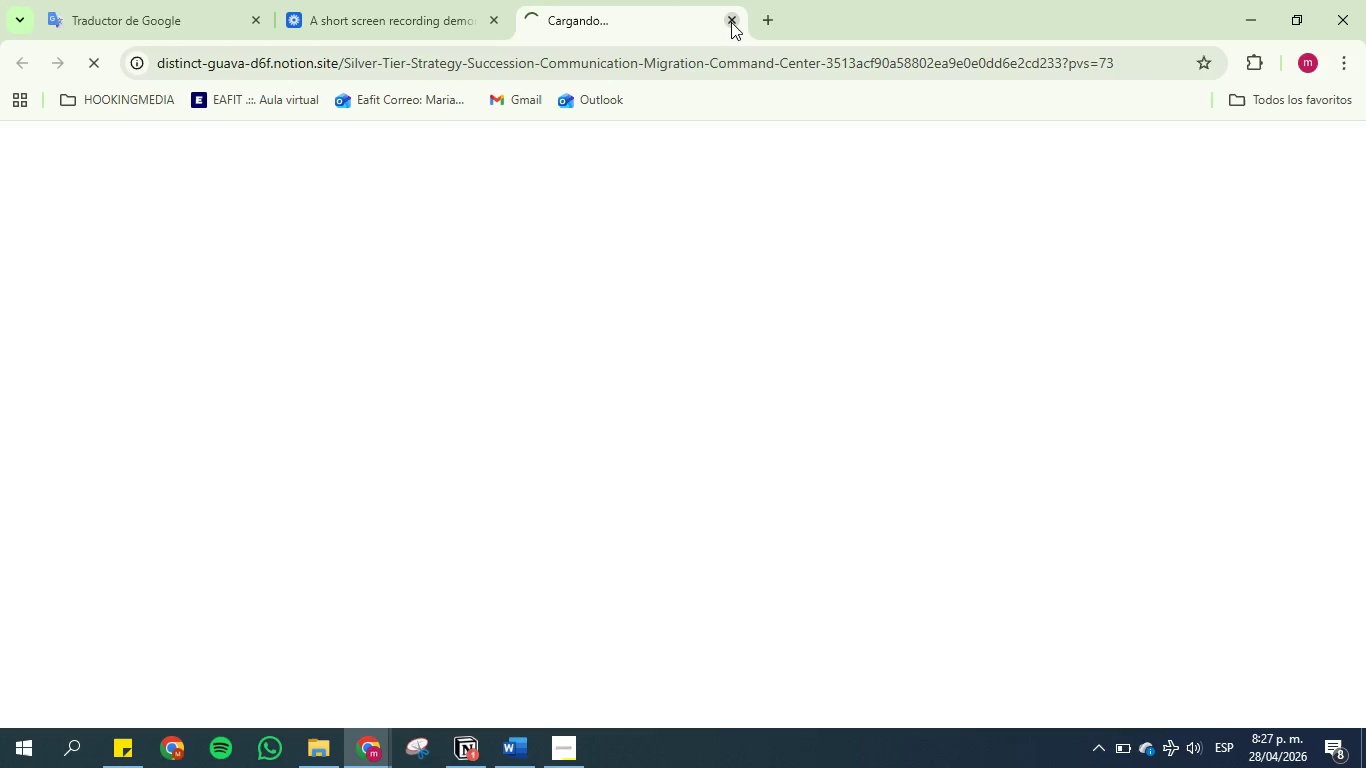 
left_click([731, 22])
 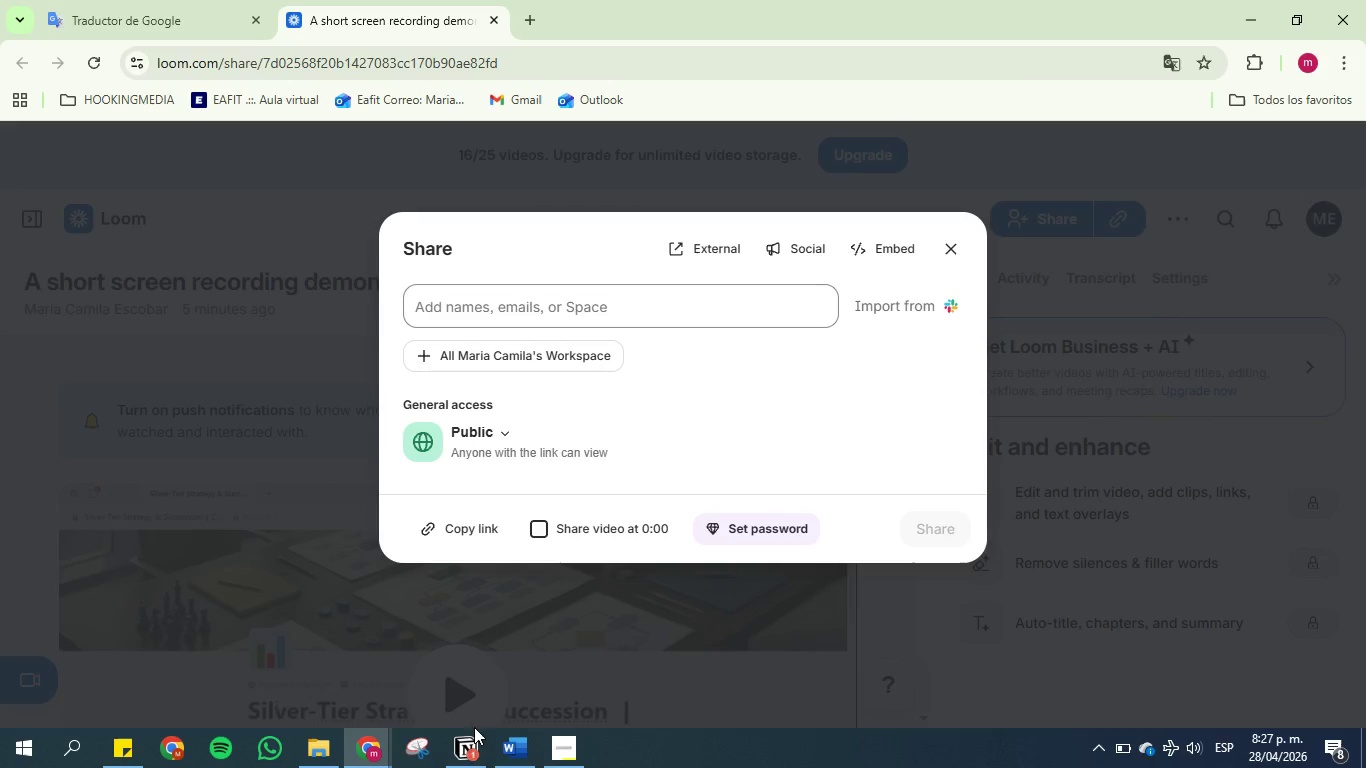 
left_click([471, 757])
 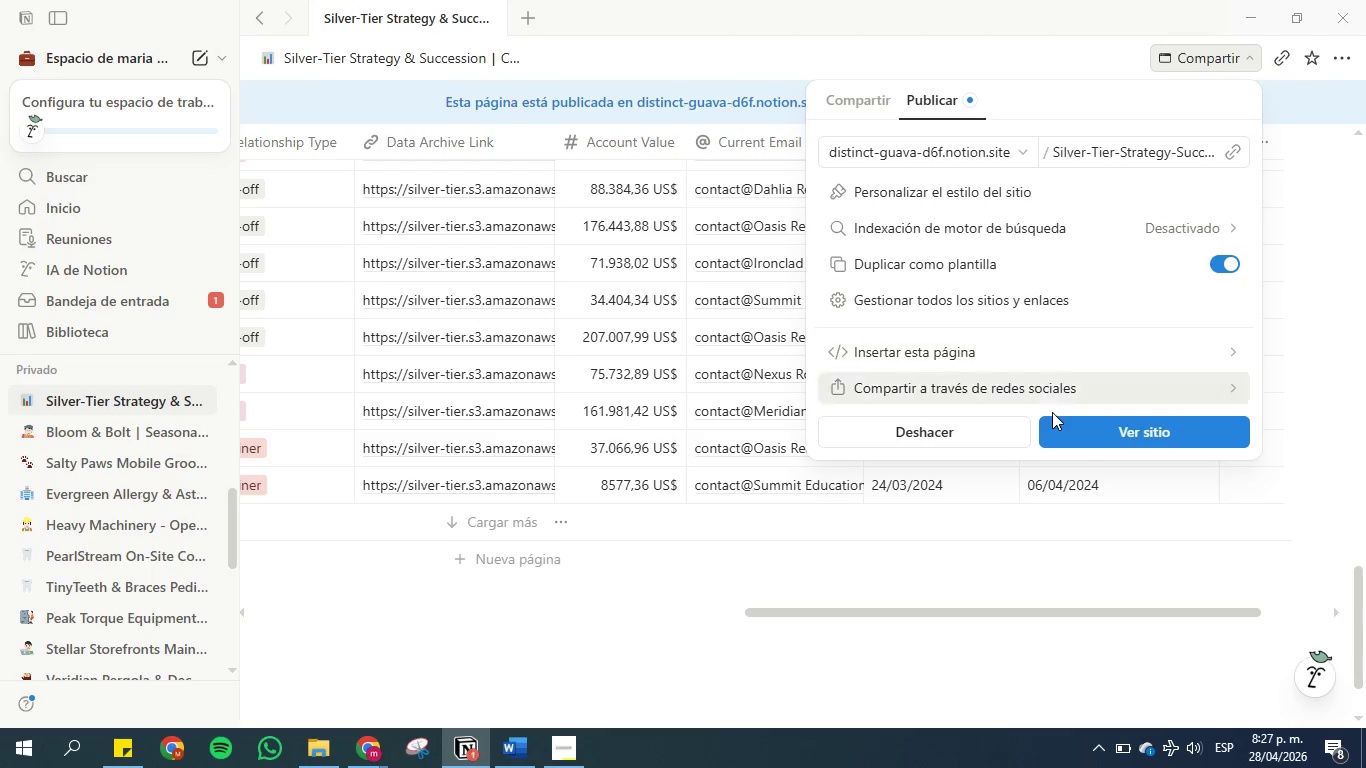 
left_click([1098, 443])
 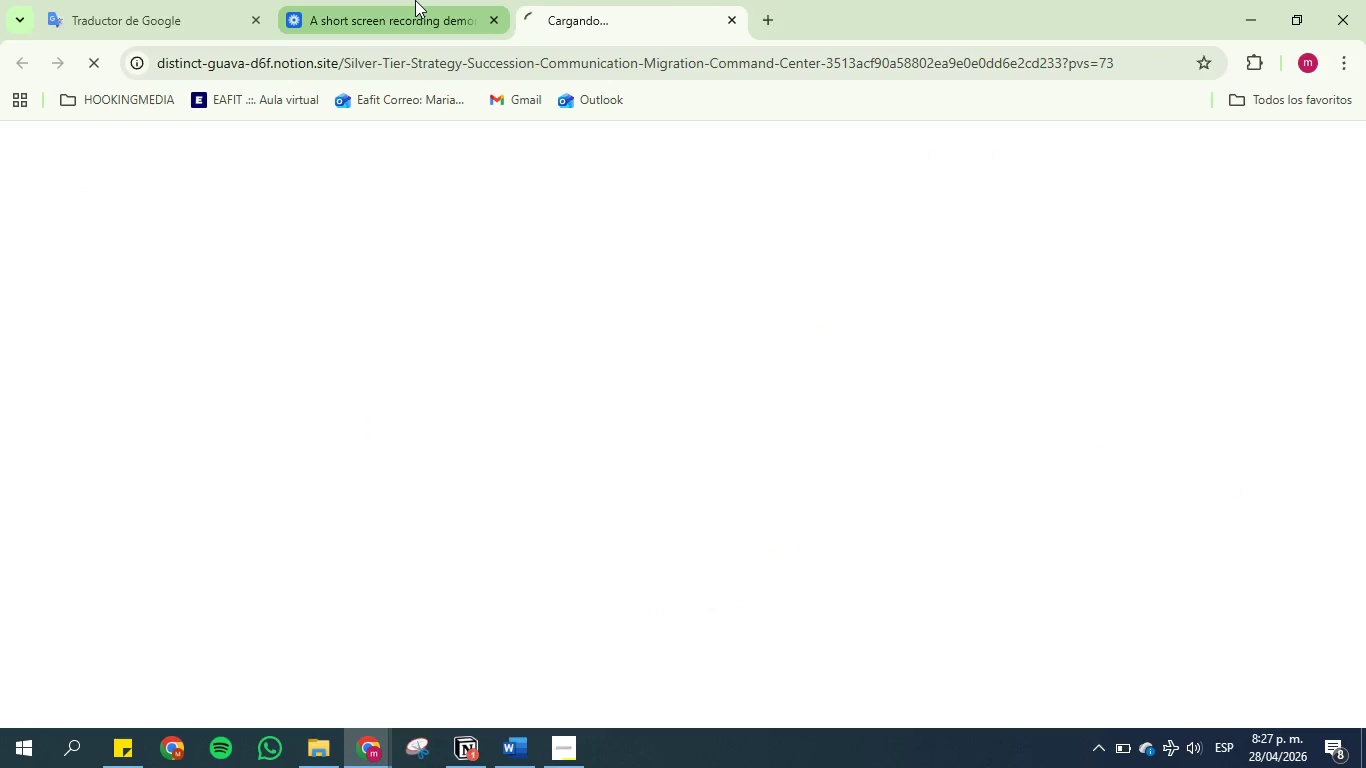 
left_click([415, 0])
 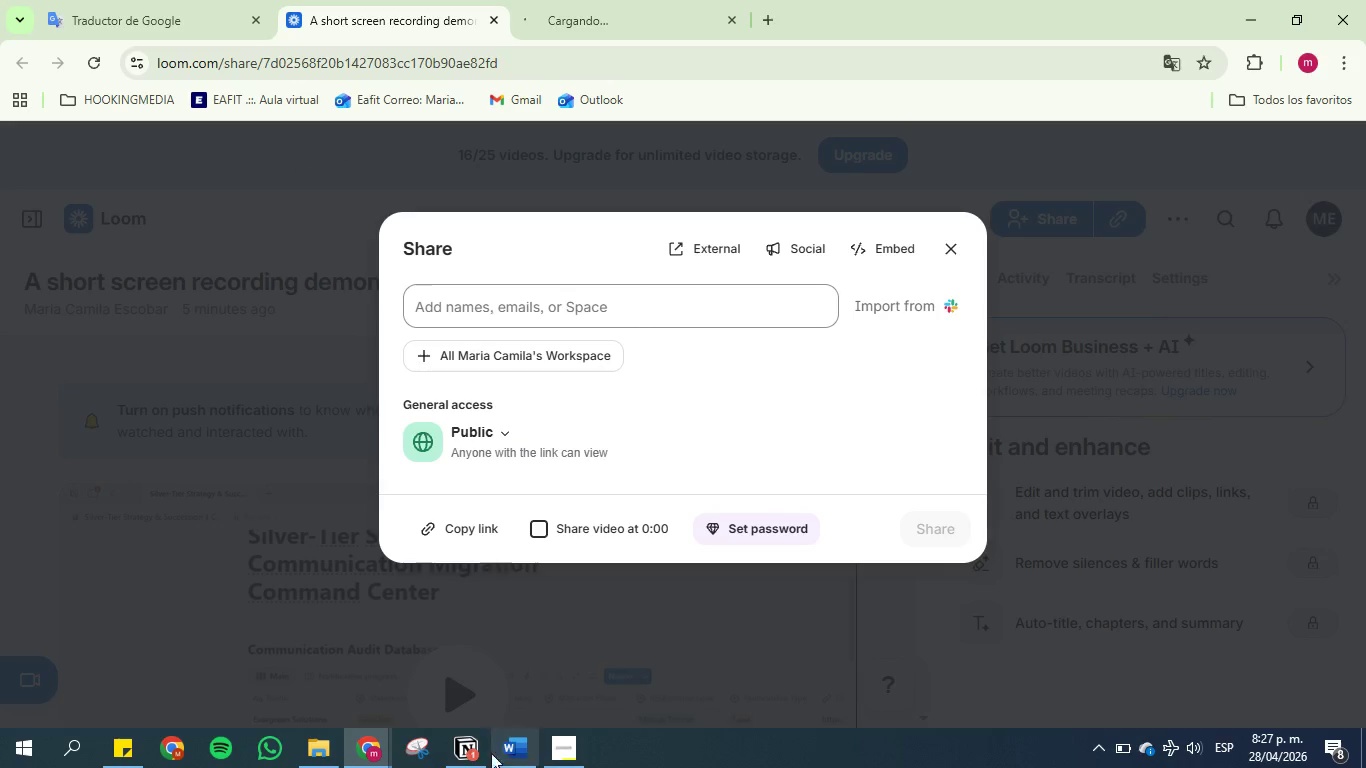 
left_click([464, 763])
 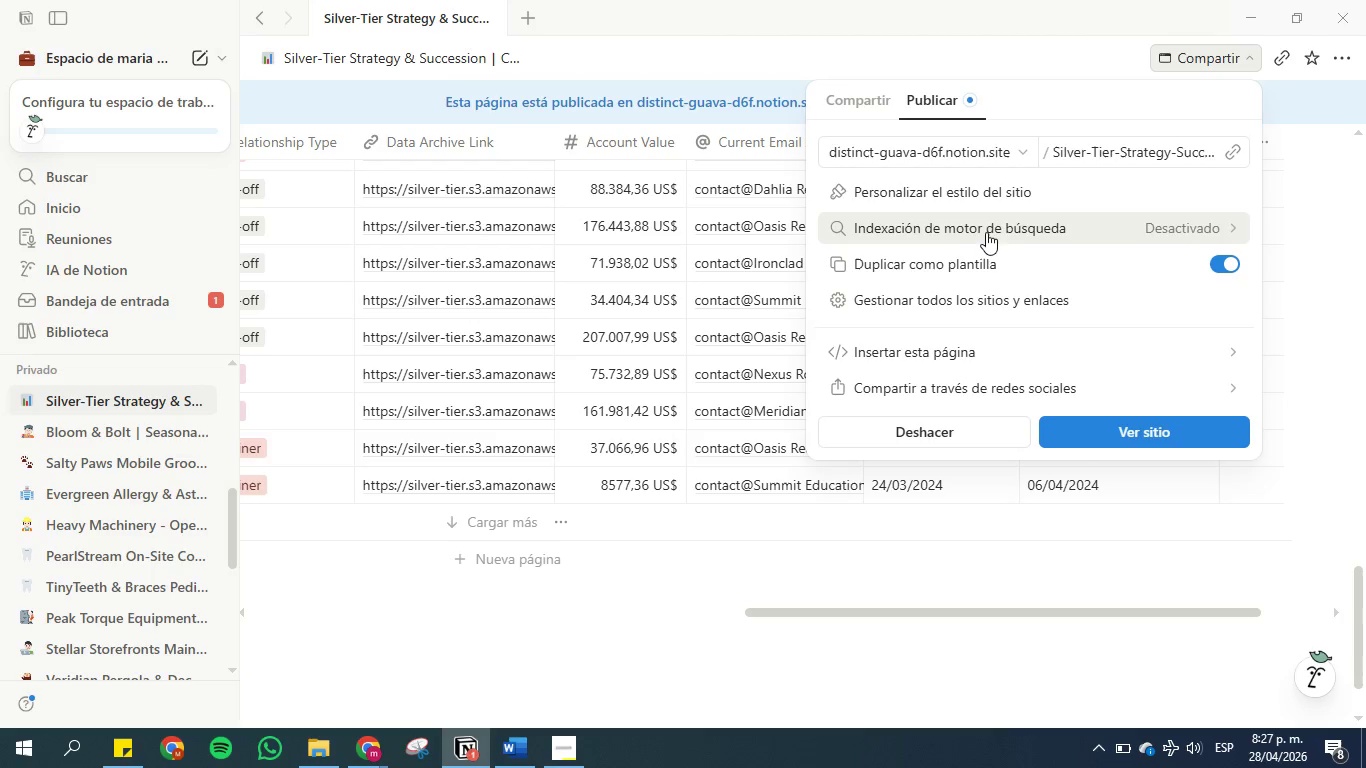 
scroll: coordinate [989, 225], scroll_direction: up, amount: 2.0
 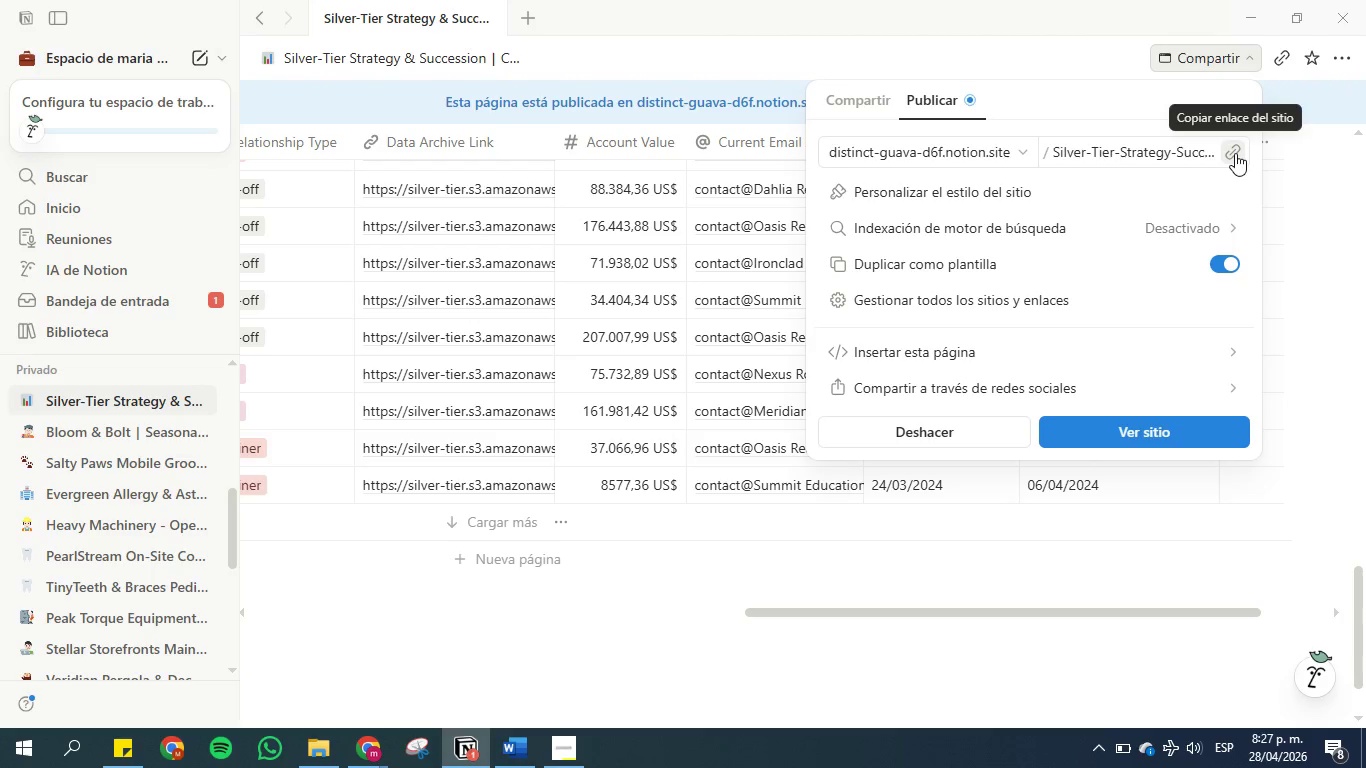 
left_click([1235, 153])
 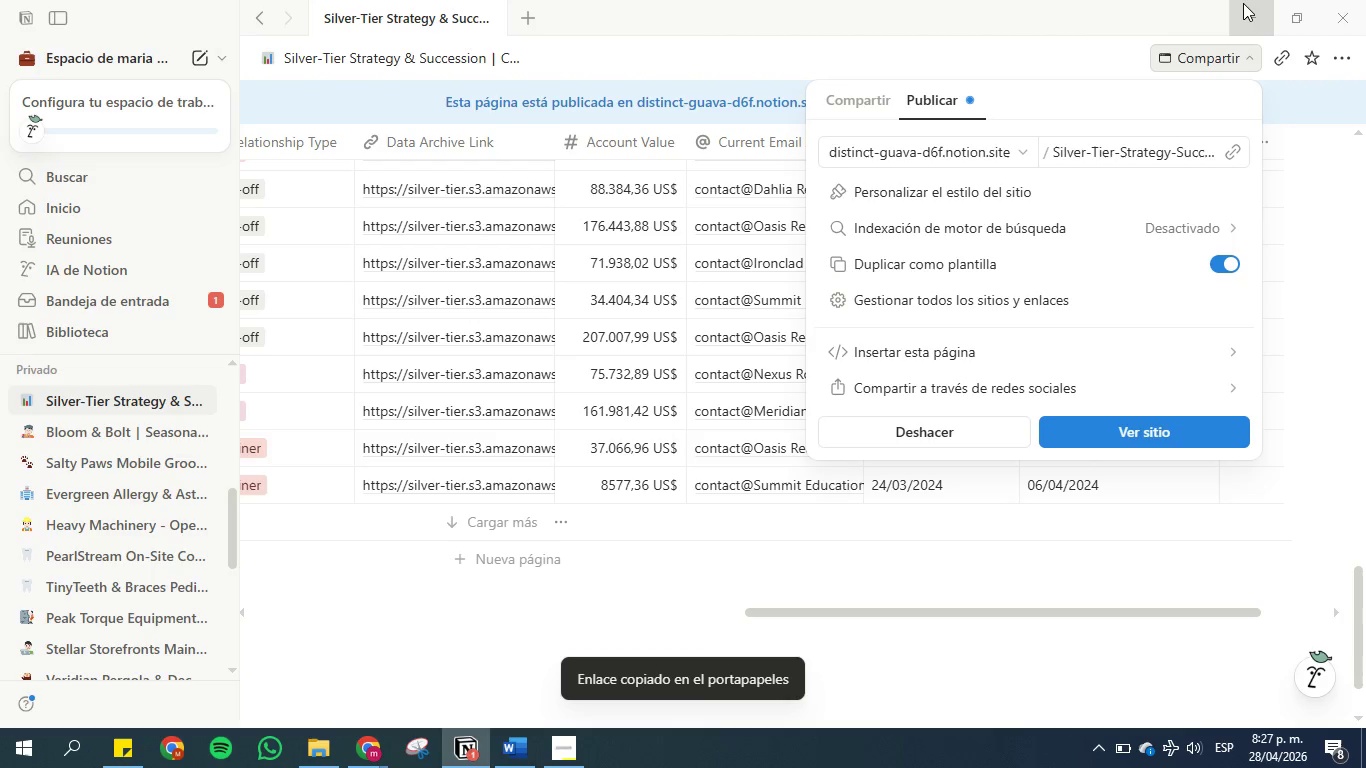 
left_click([1243, 3])
 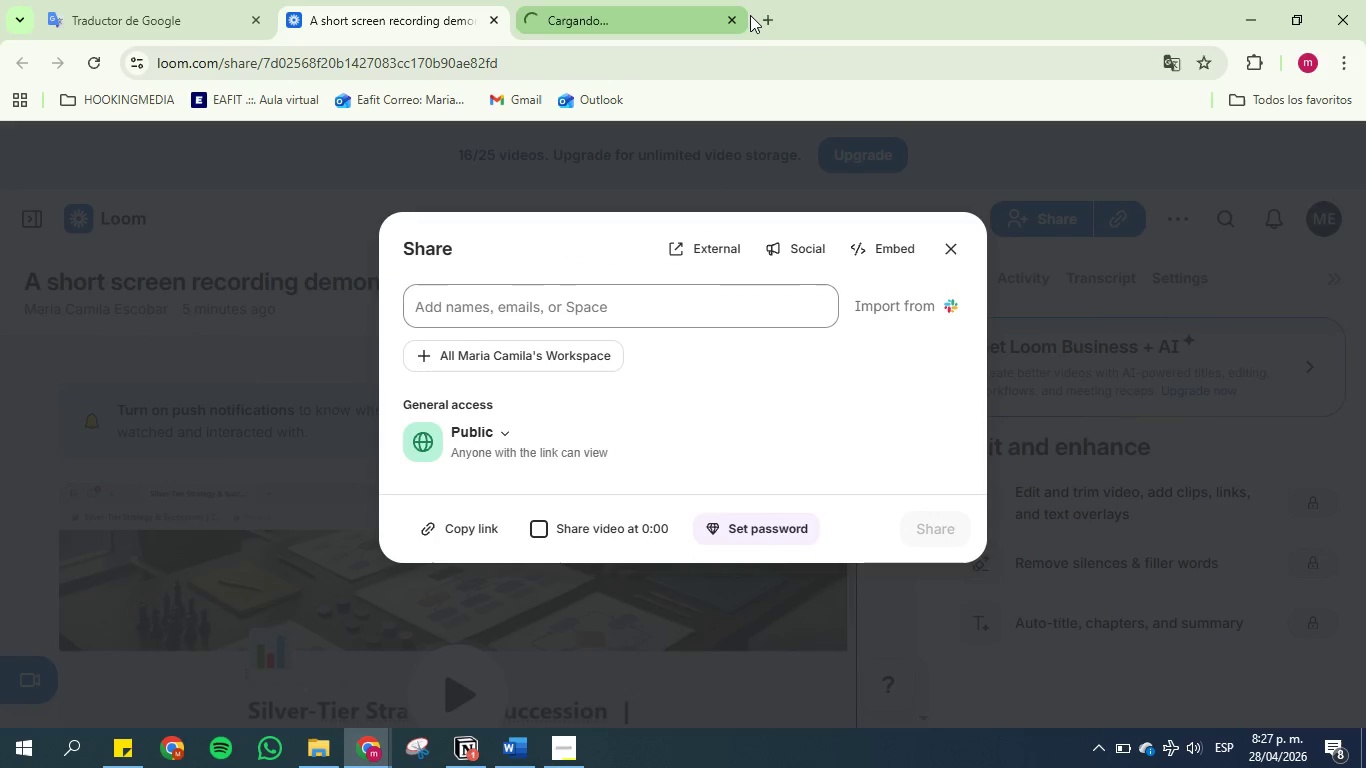 
left_click([768, 19])
 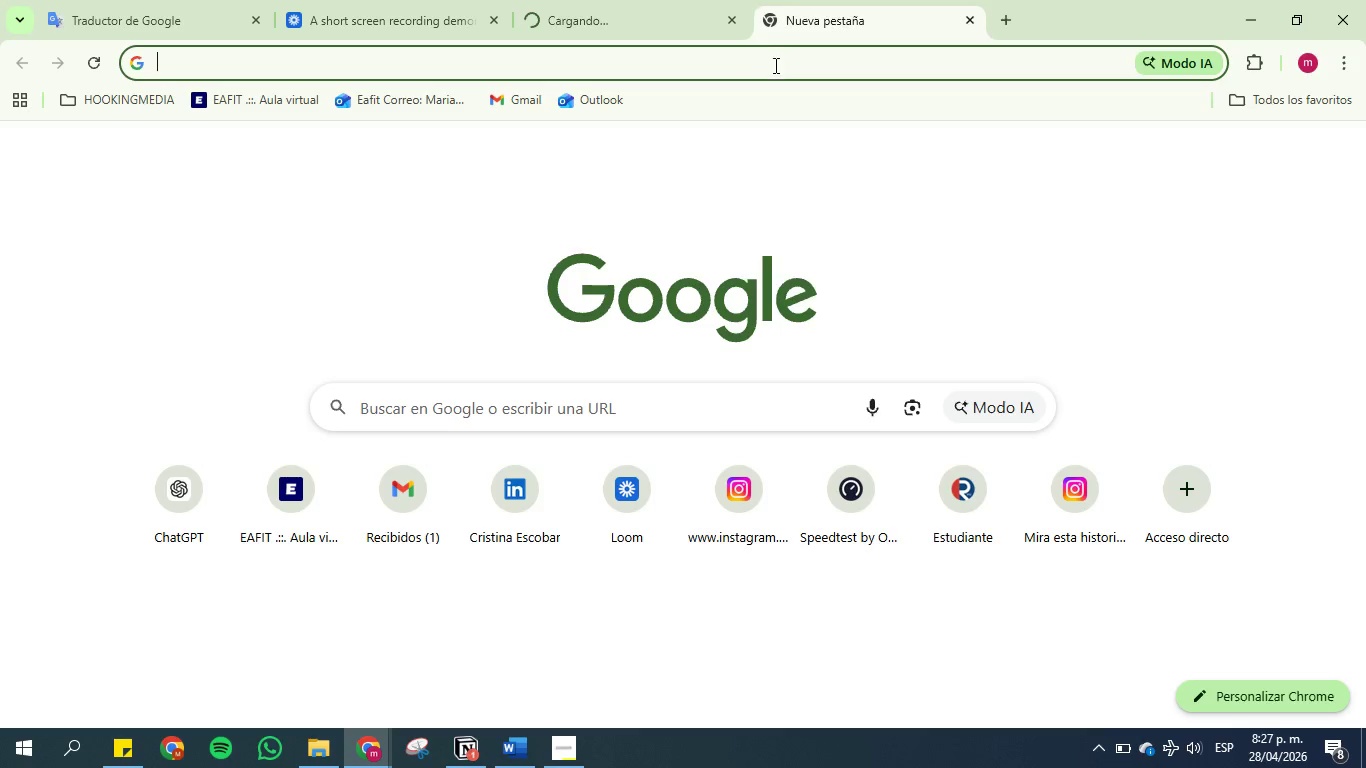 
left_click([775, 67])
 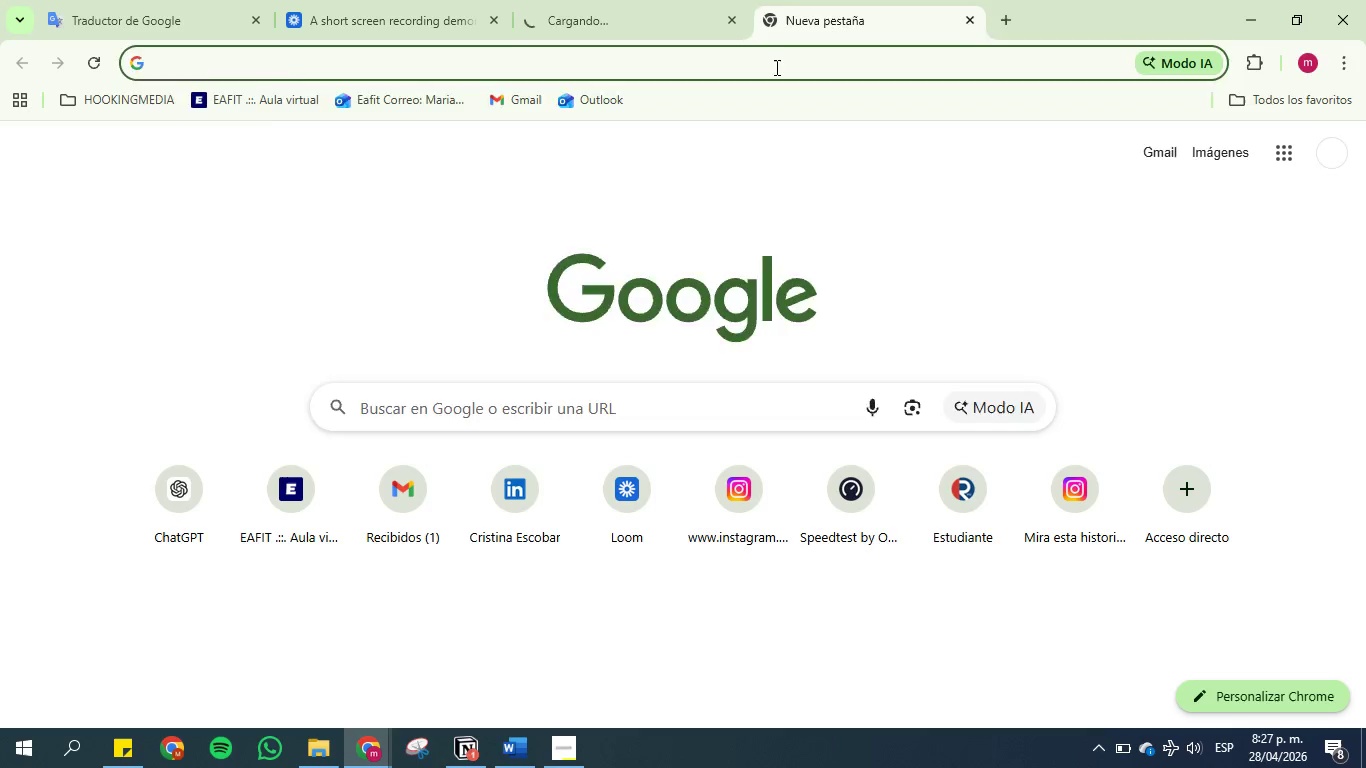 
key(Control+V)
 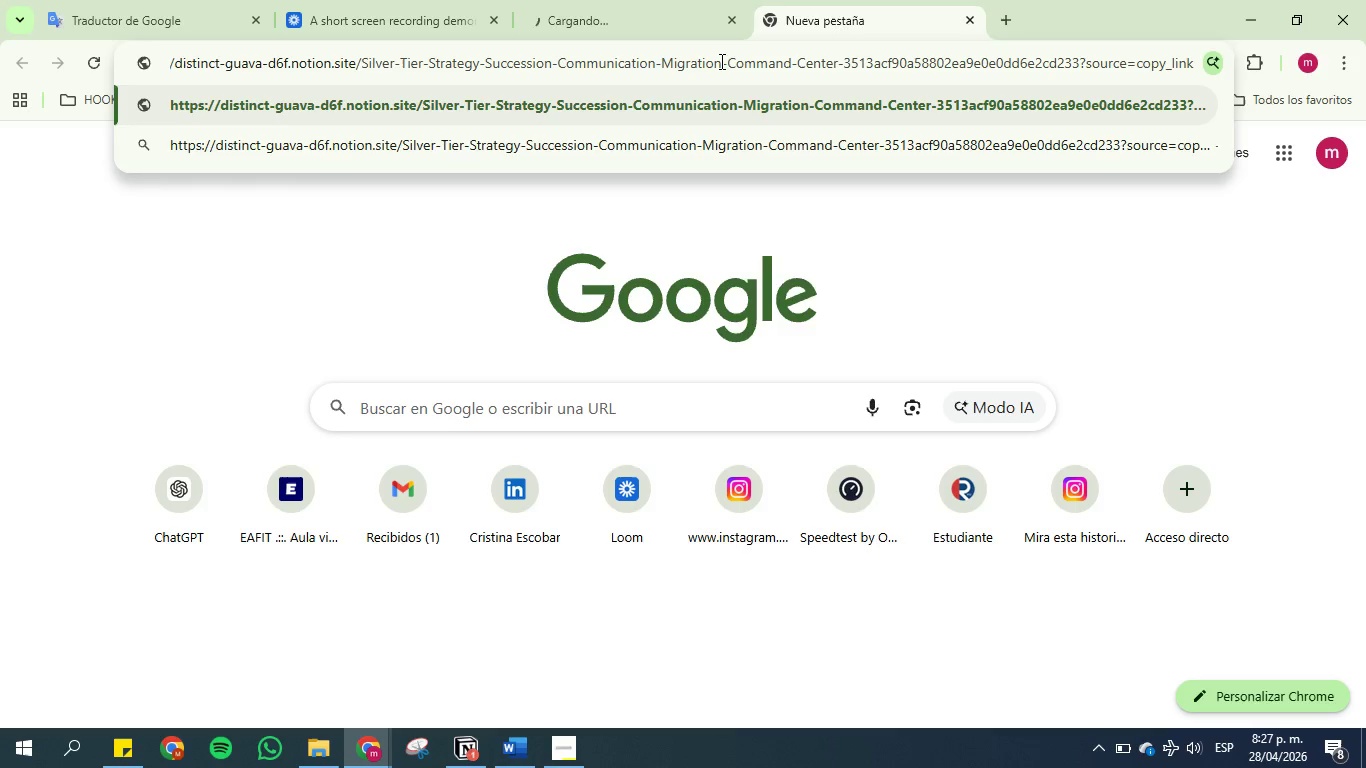 
key(Enter)
 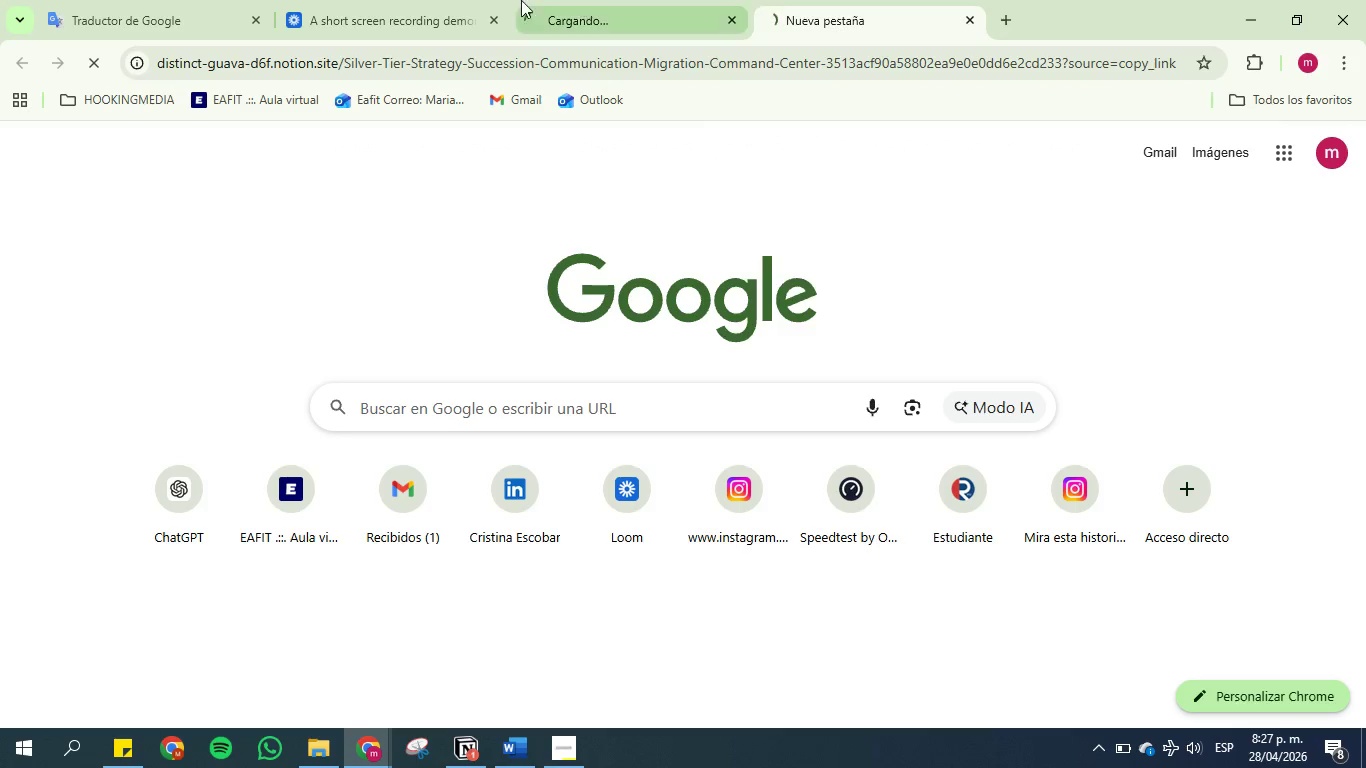 
left_click([589, 0])
 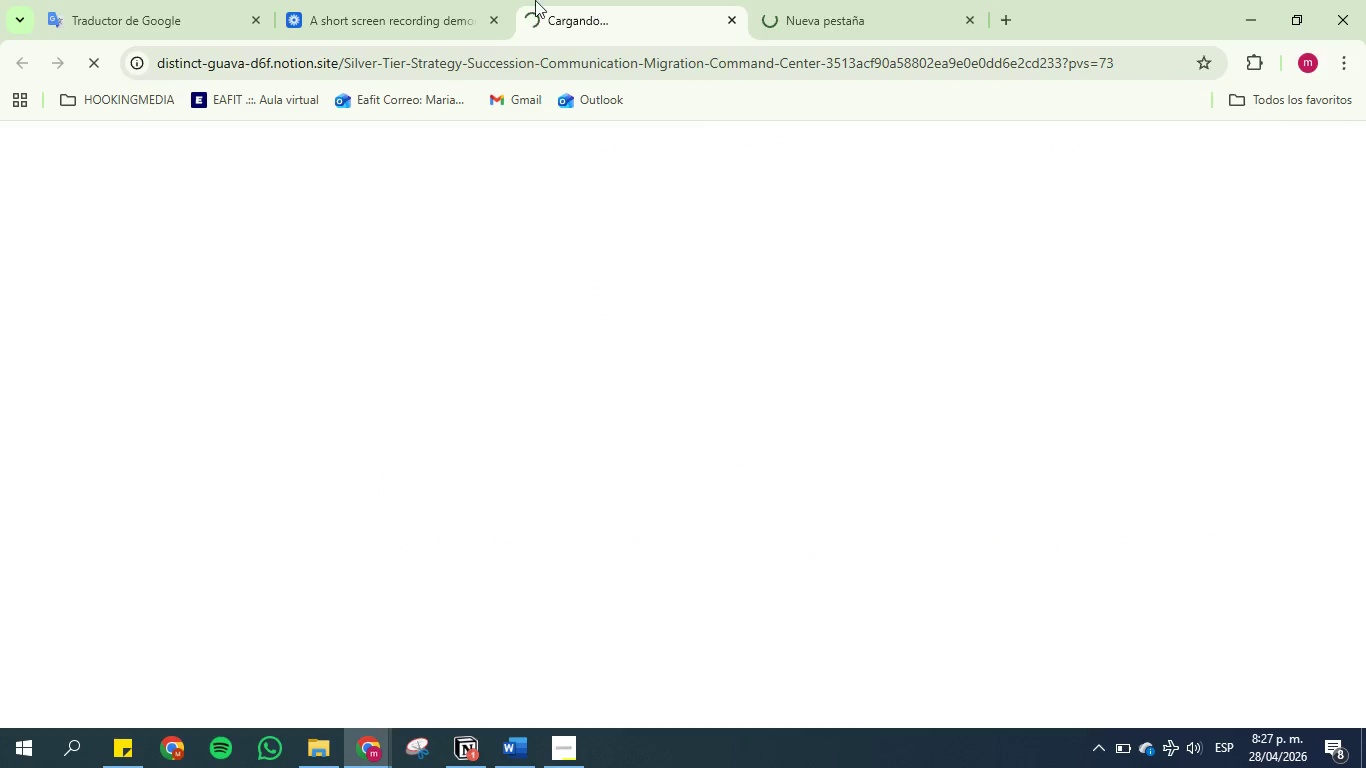 
left_click([401, 0])
 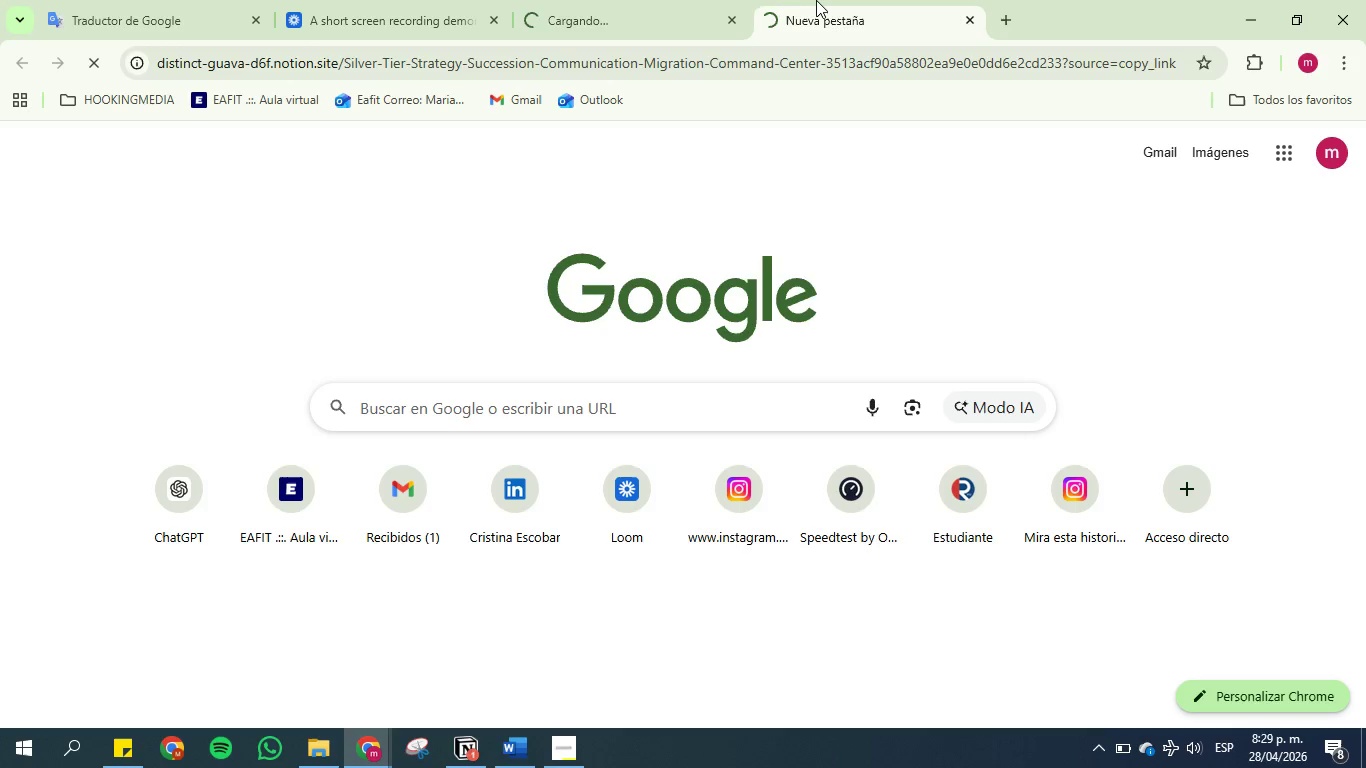 
wait(97.69)
 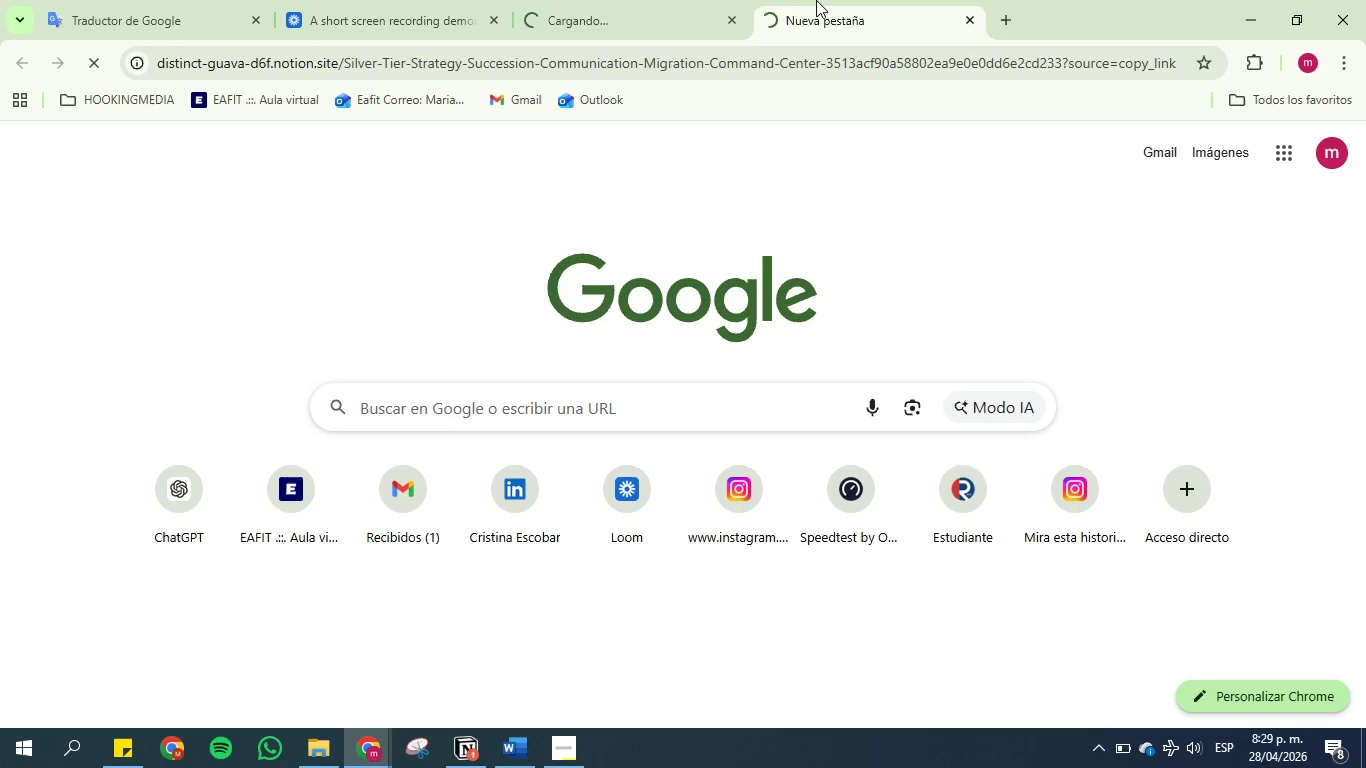 
left_click([653, 0])
 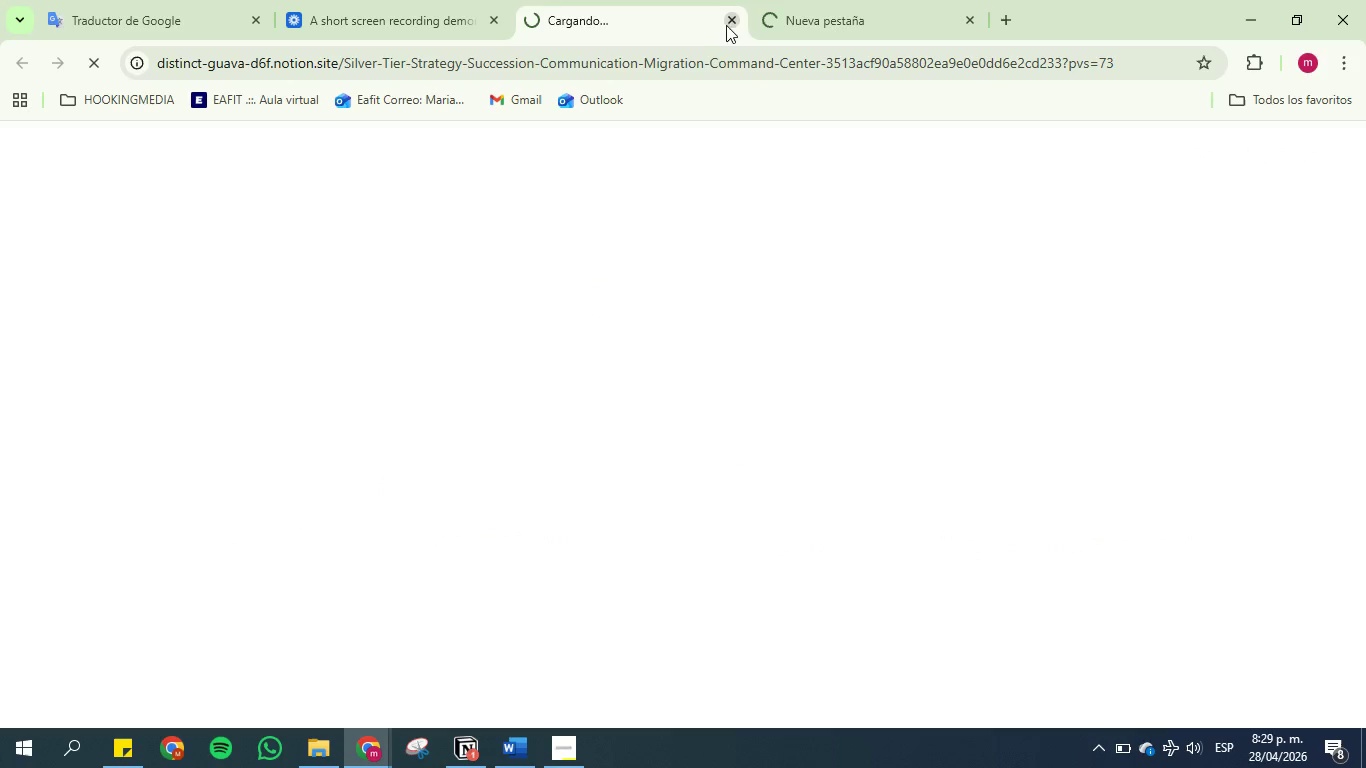 
left_click([736, 22])
 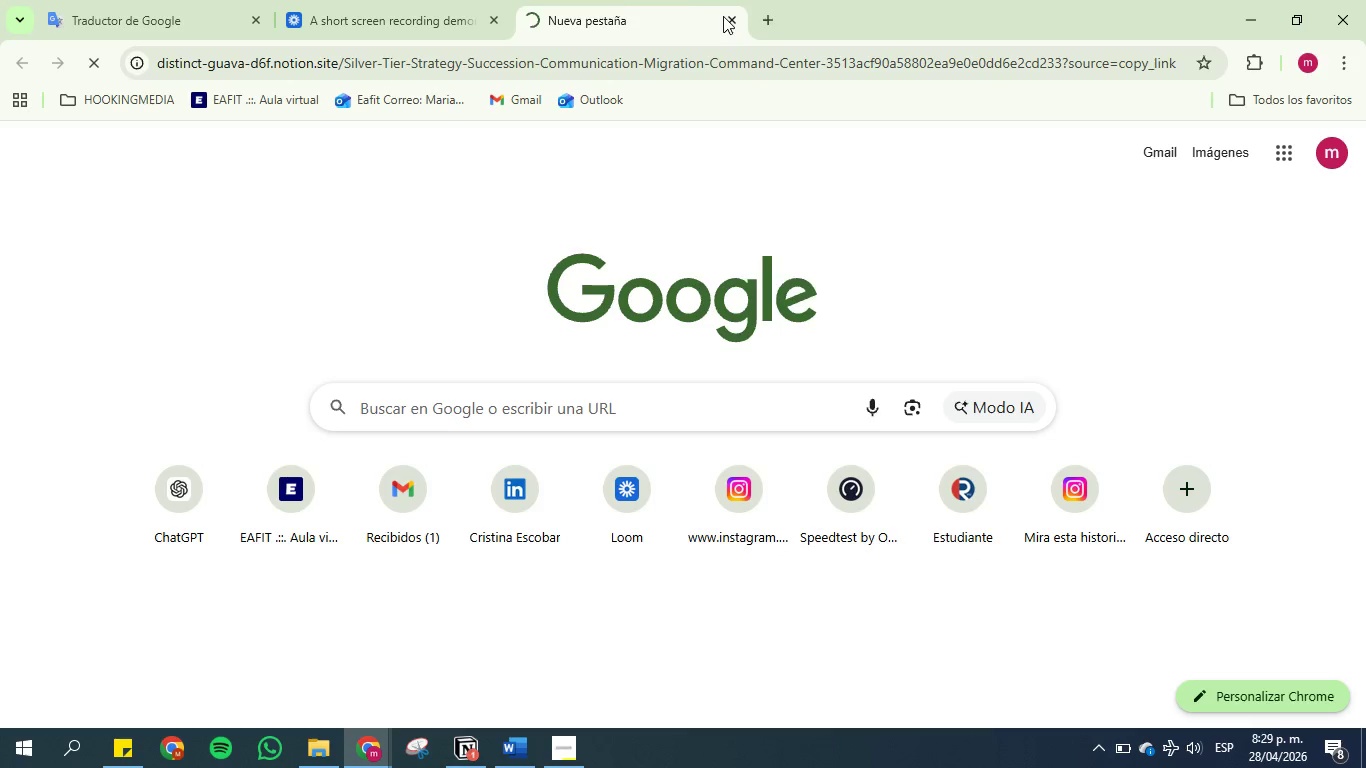 
left_click([686, 0])
 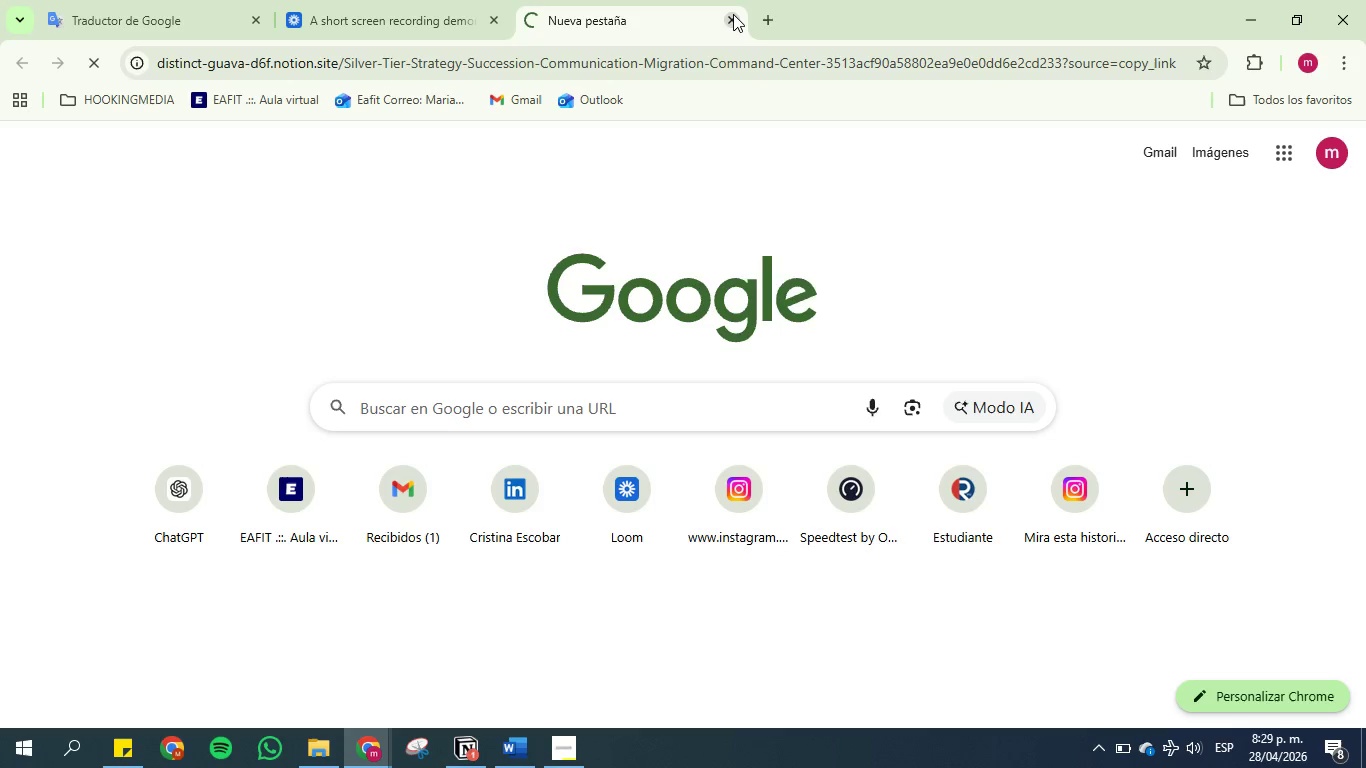 
left_click([733, 14])
 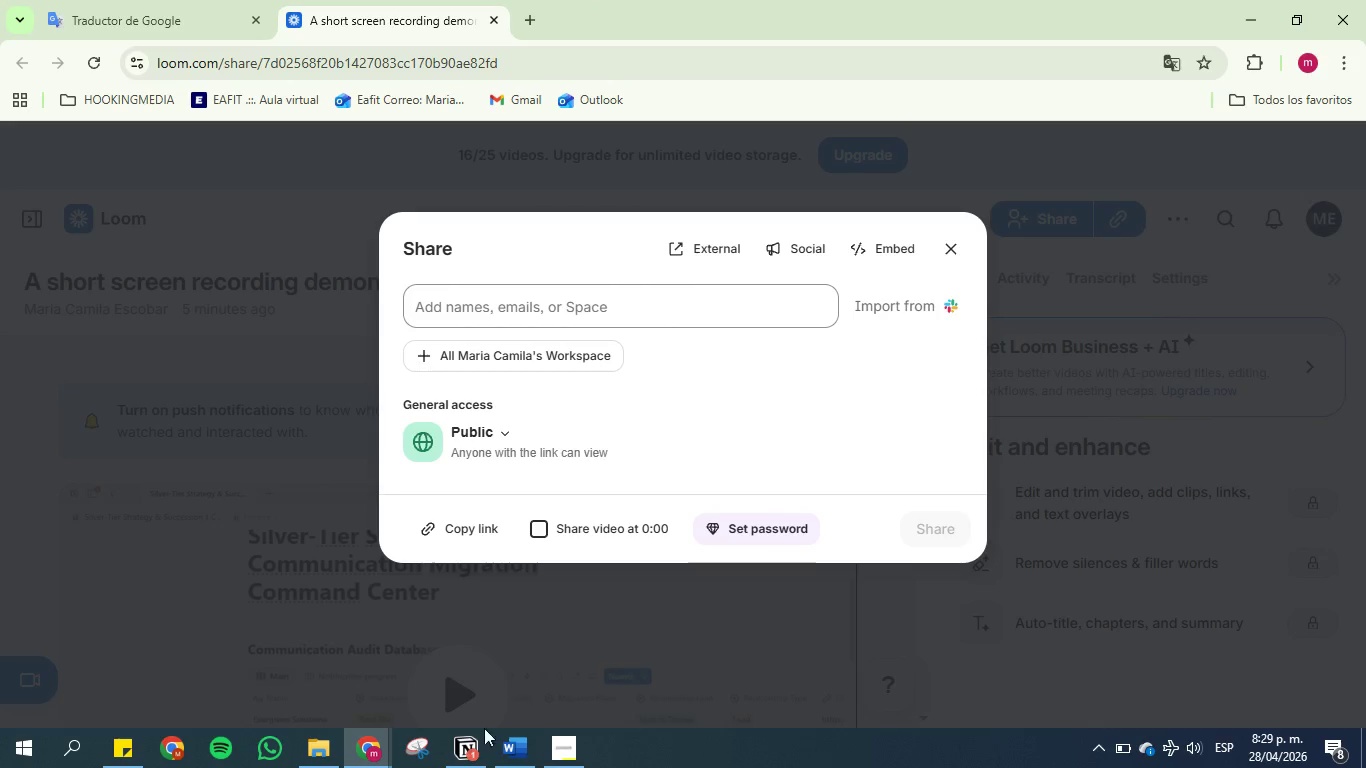 
left_click([467, 748])
 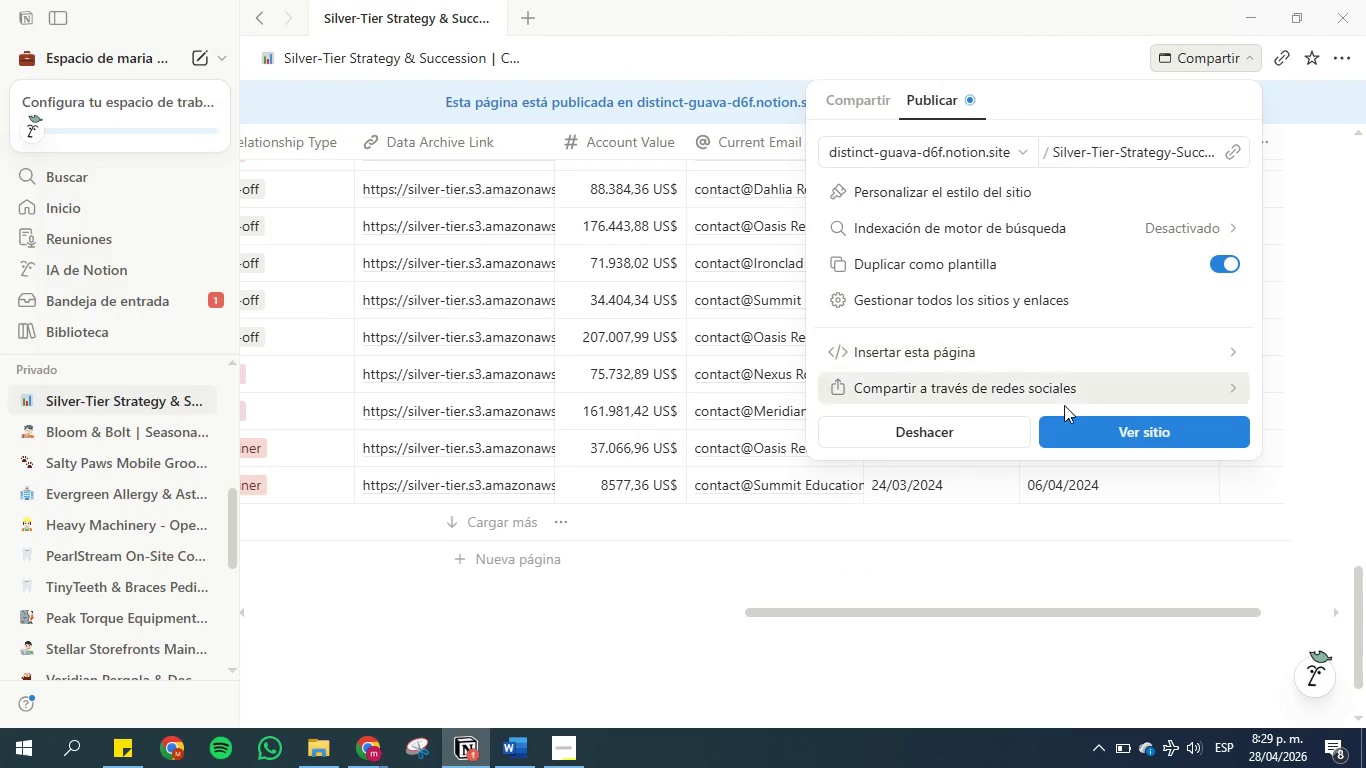 
left_click([1105, 438])
 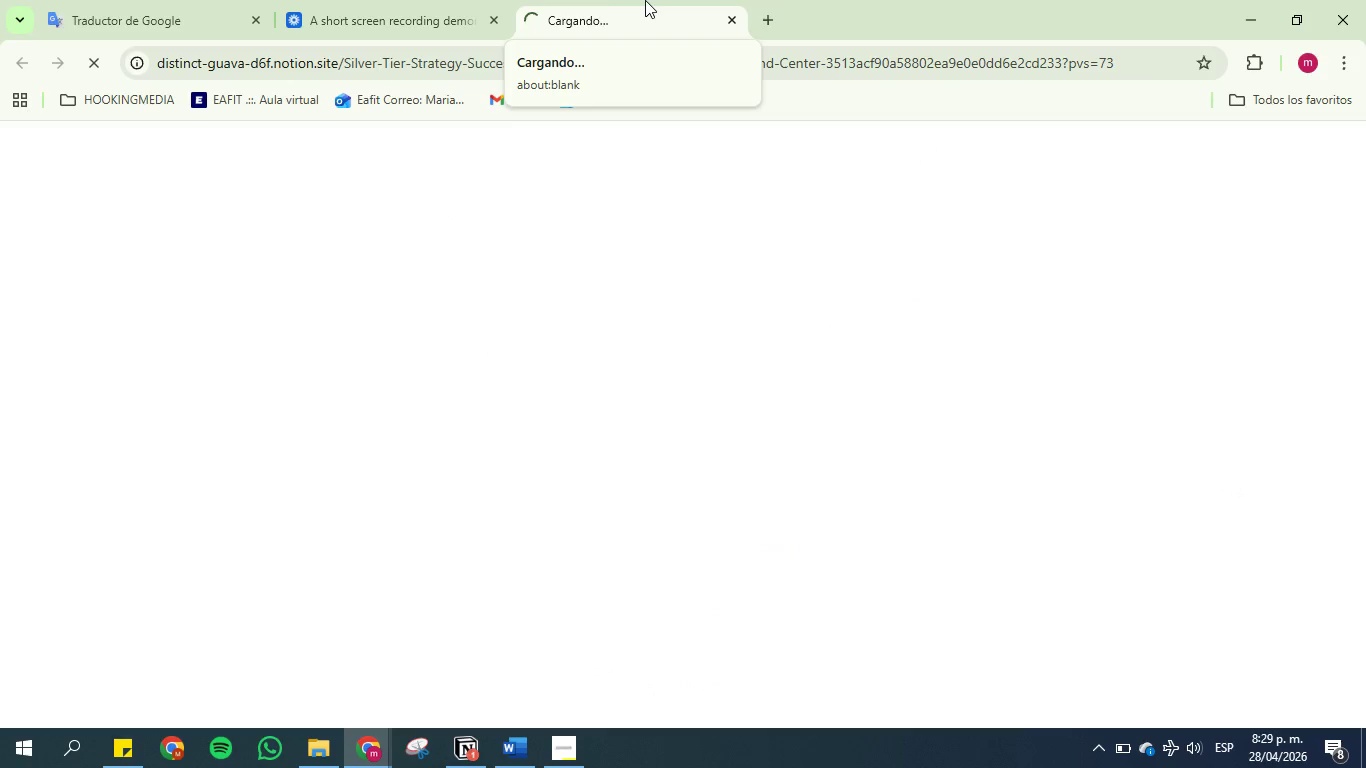 
wait(10.2)
 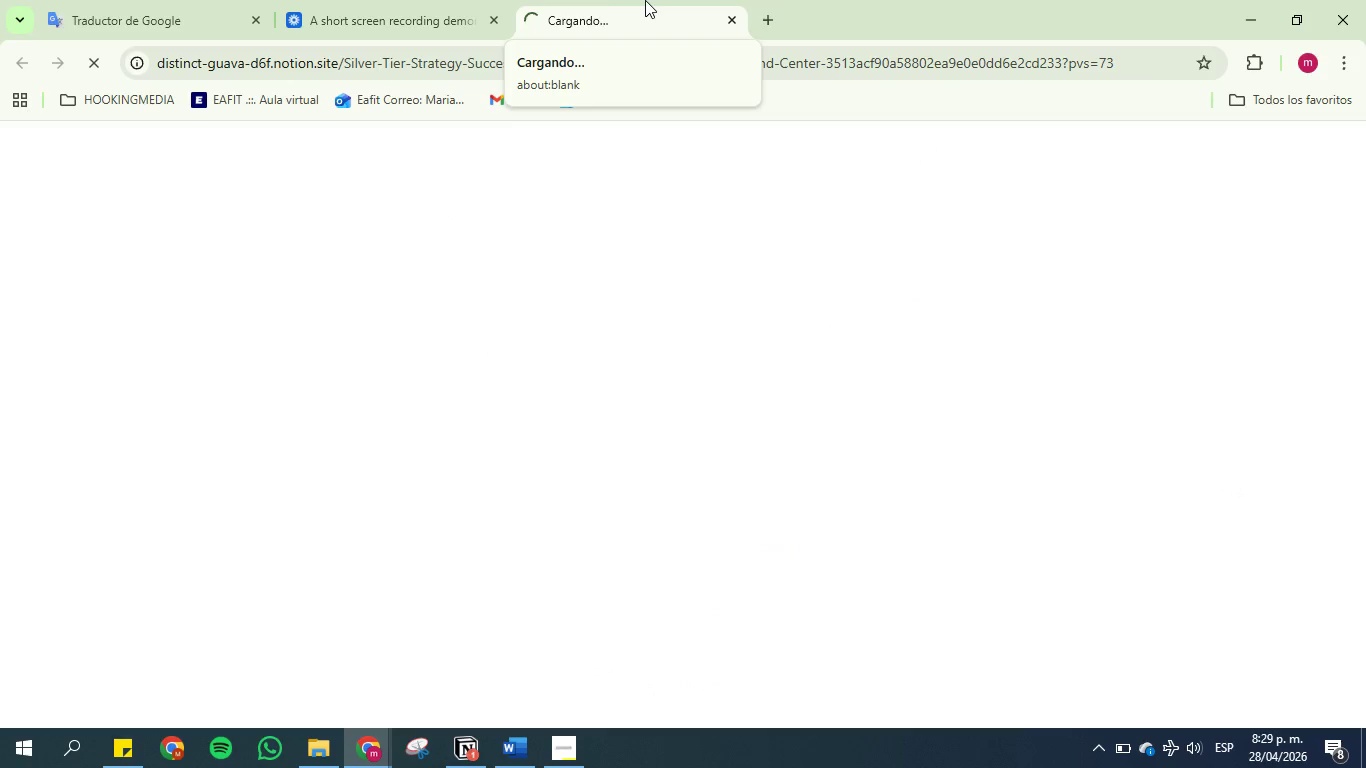 
left_click([1172, 748])
 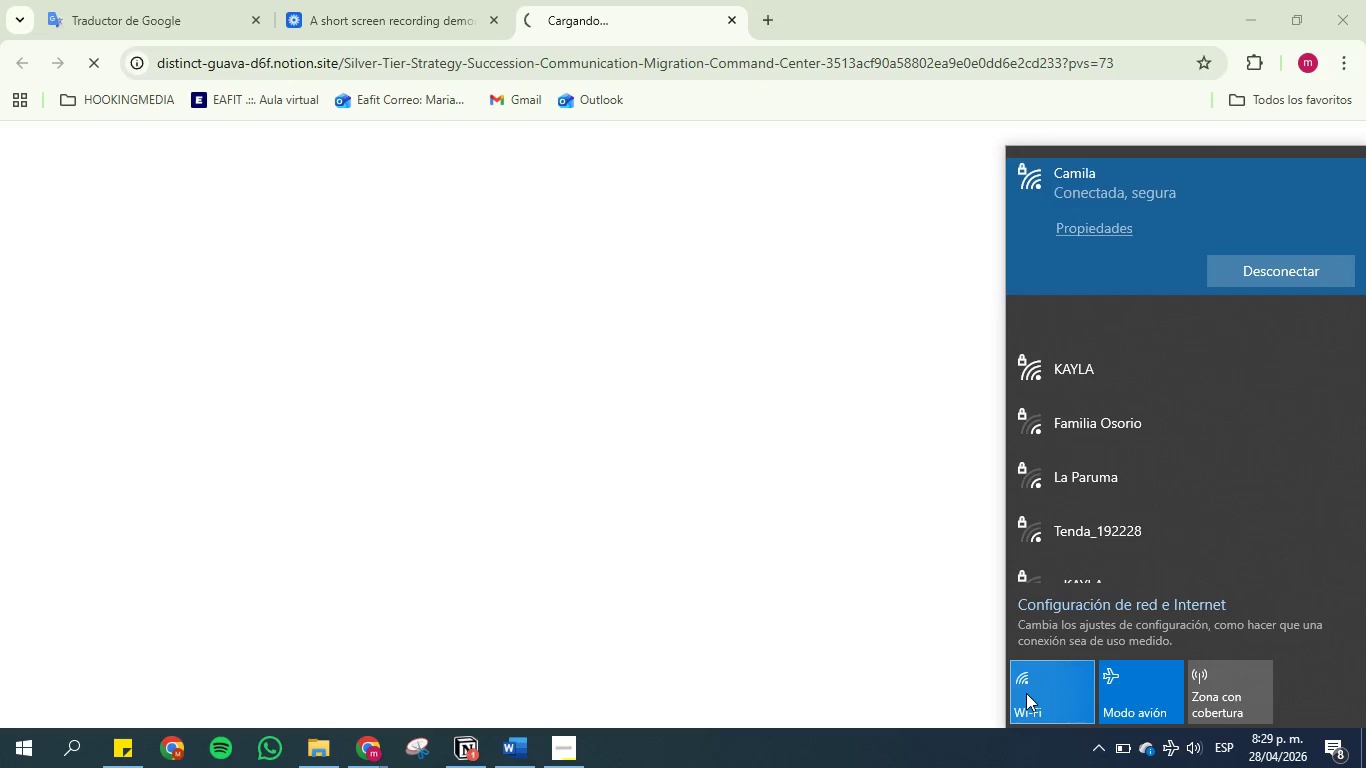 
left_click([1033, 693])
 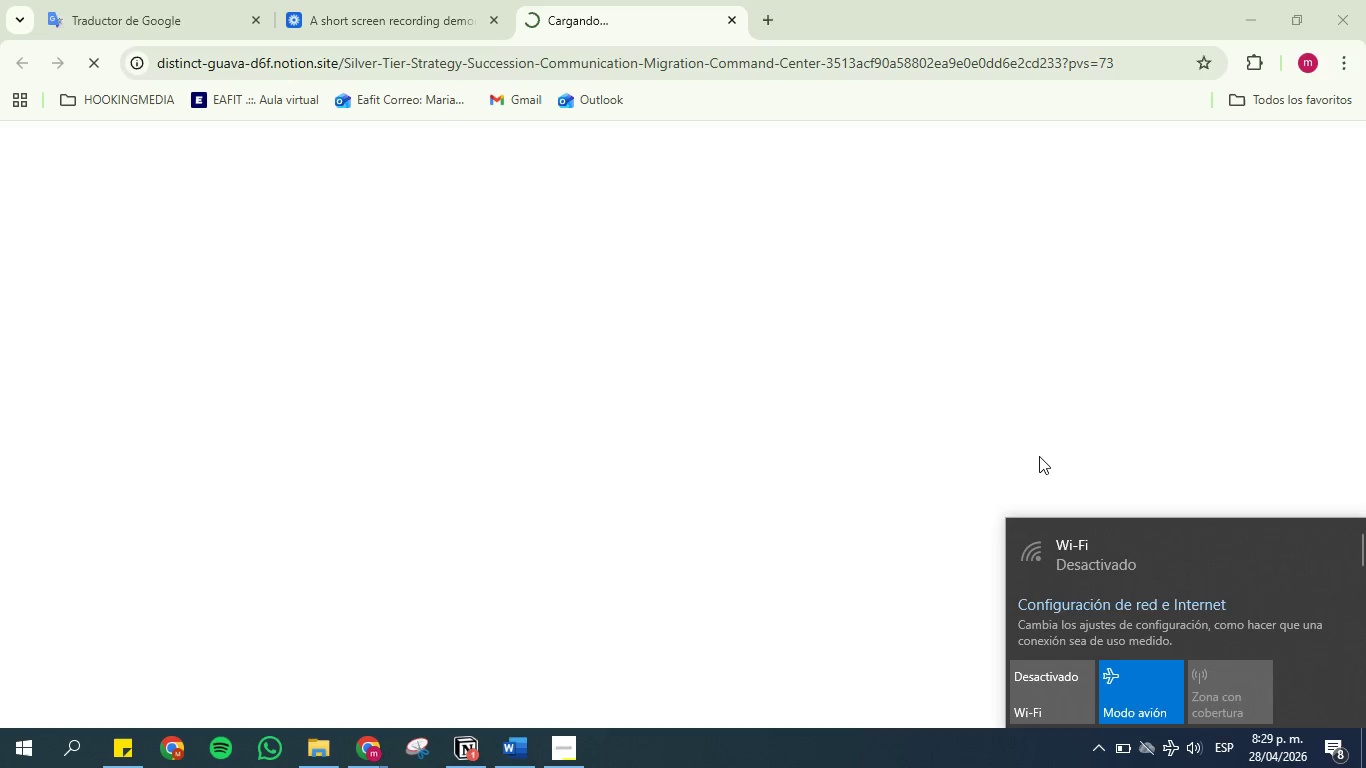 
left_click([1072, 696])
 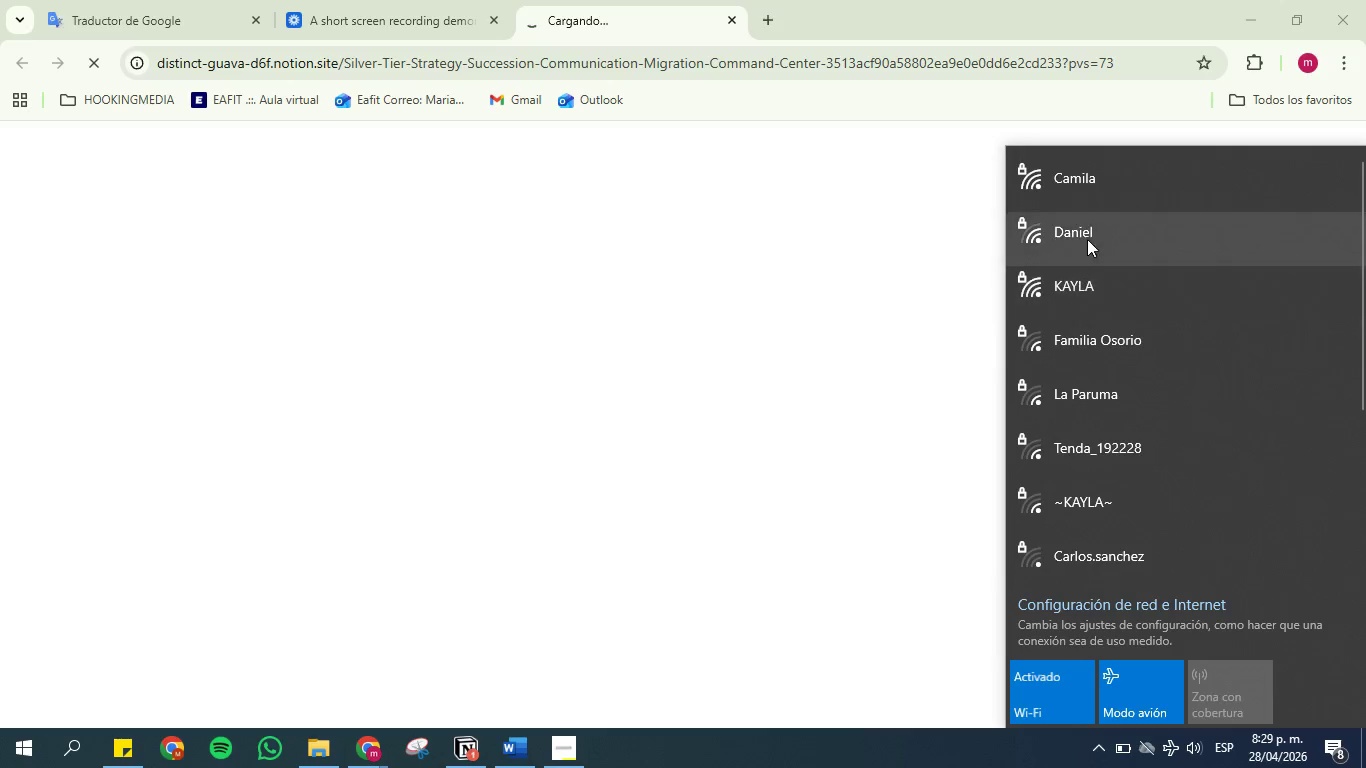 
left_click([1106, 185])
 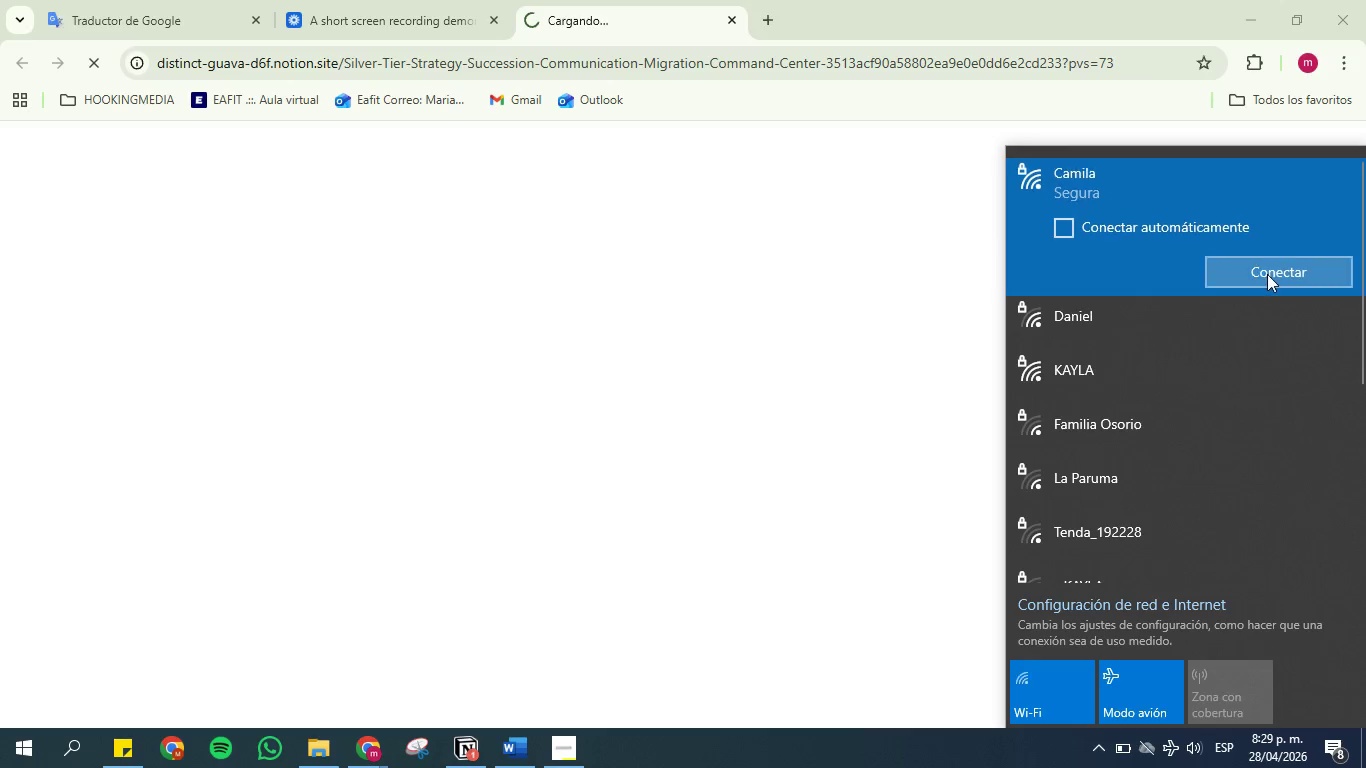 
left_click([1267, 276])
 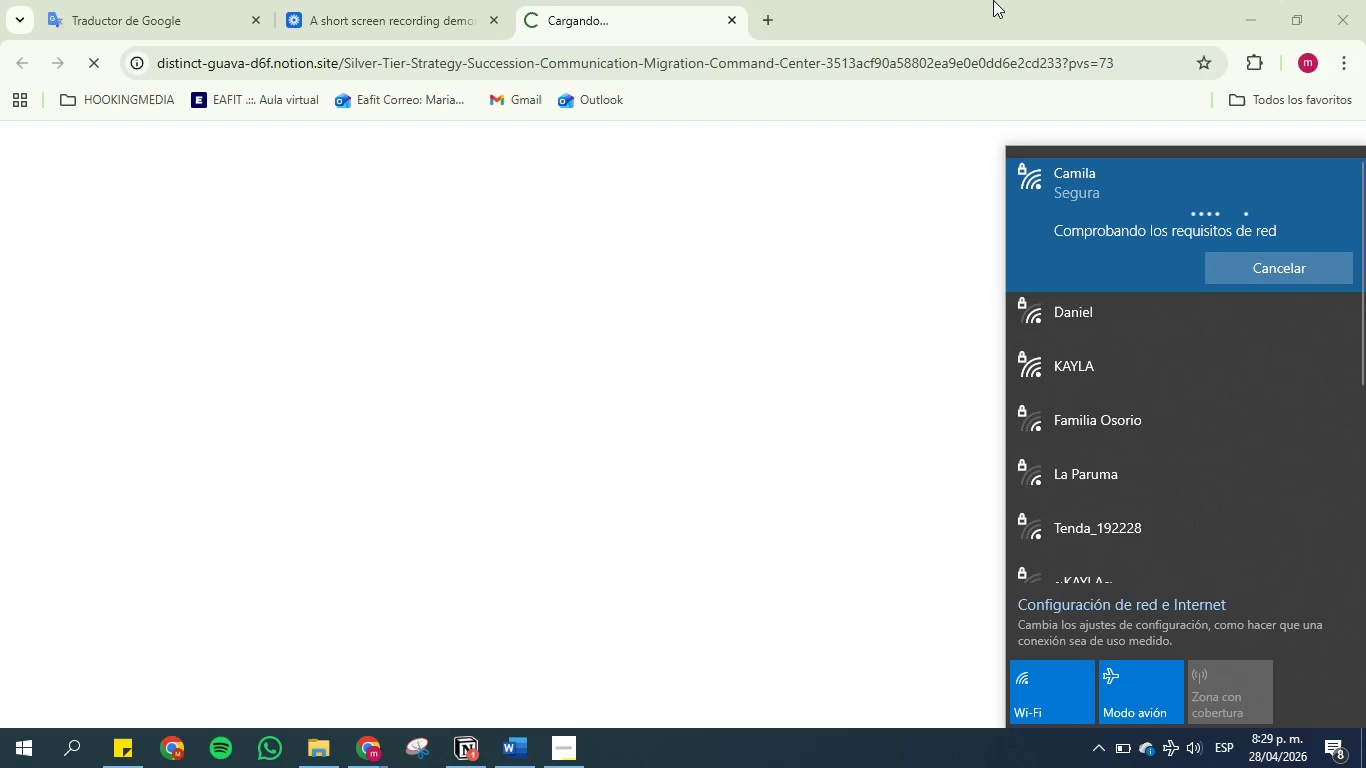 
left_click([993, 0])
 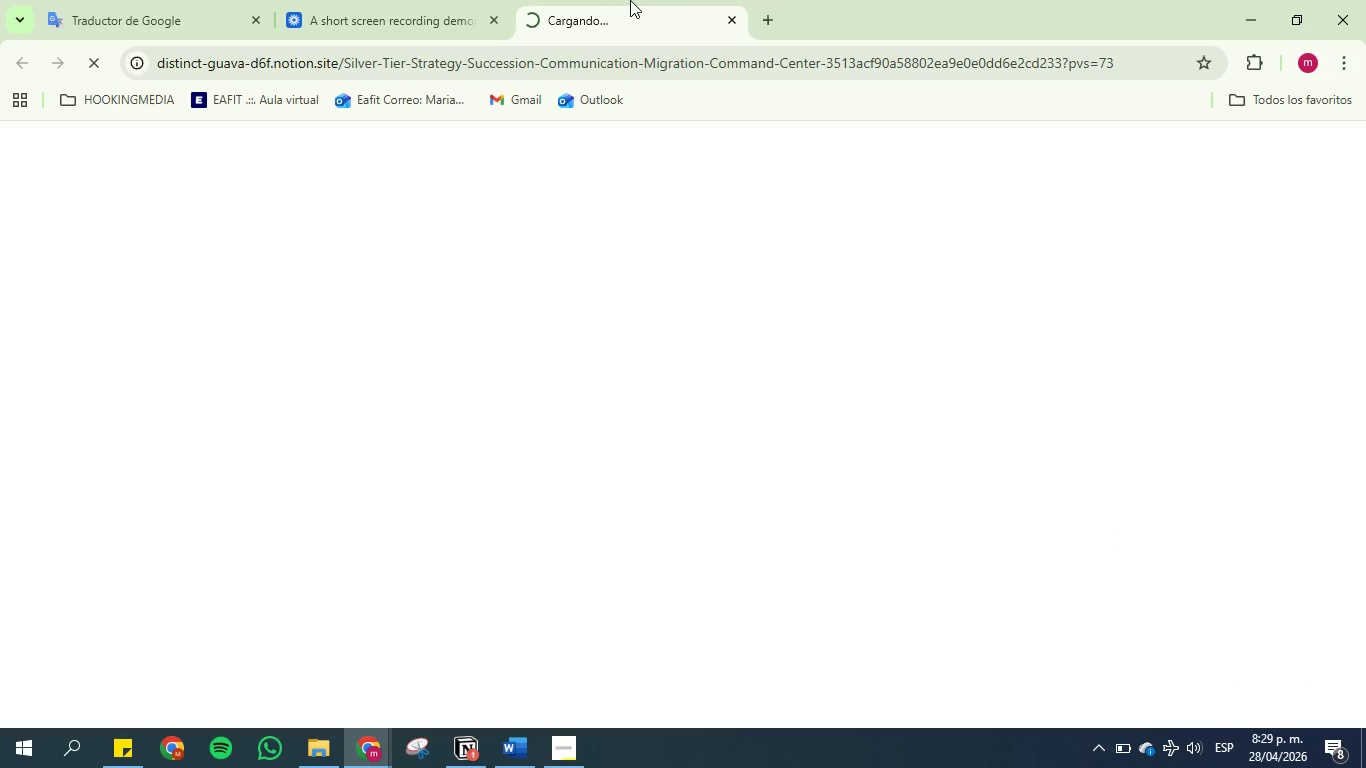 
left_click([630, 0])
 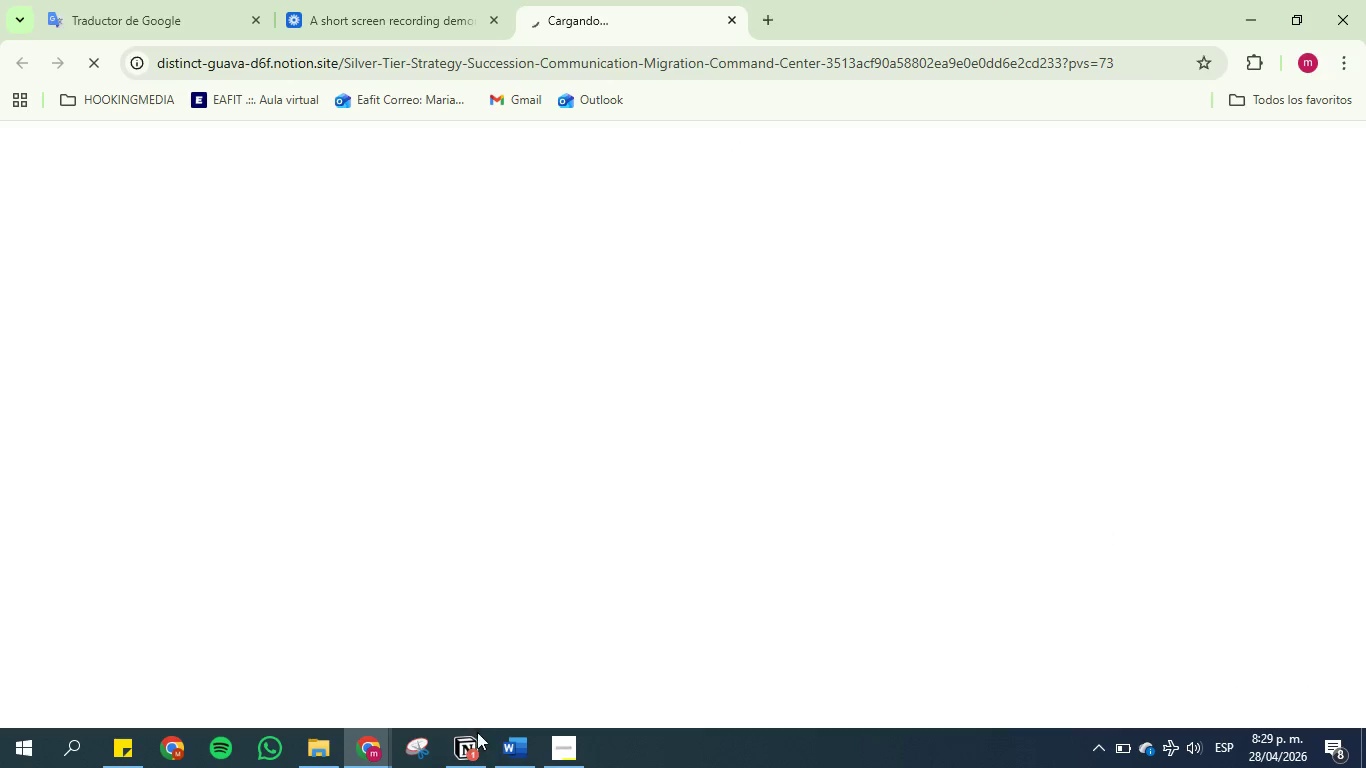 
left_click([474, 735])
 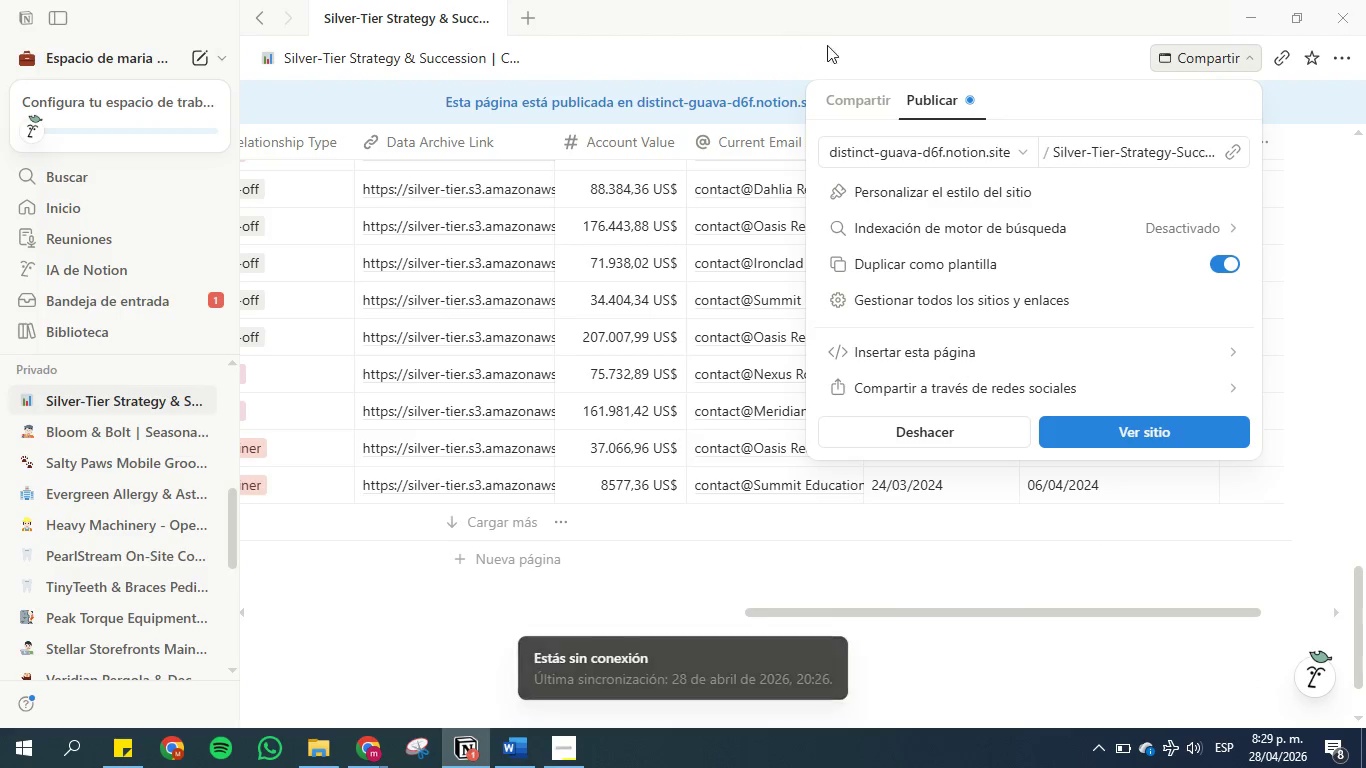 
left_click([1173, 425])
 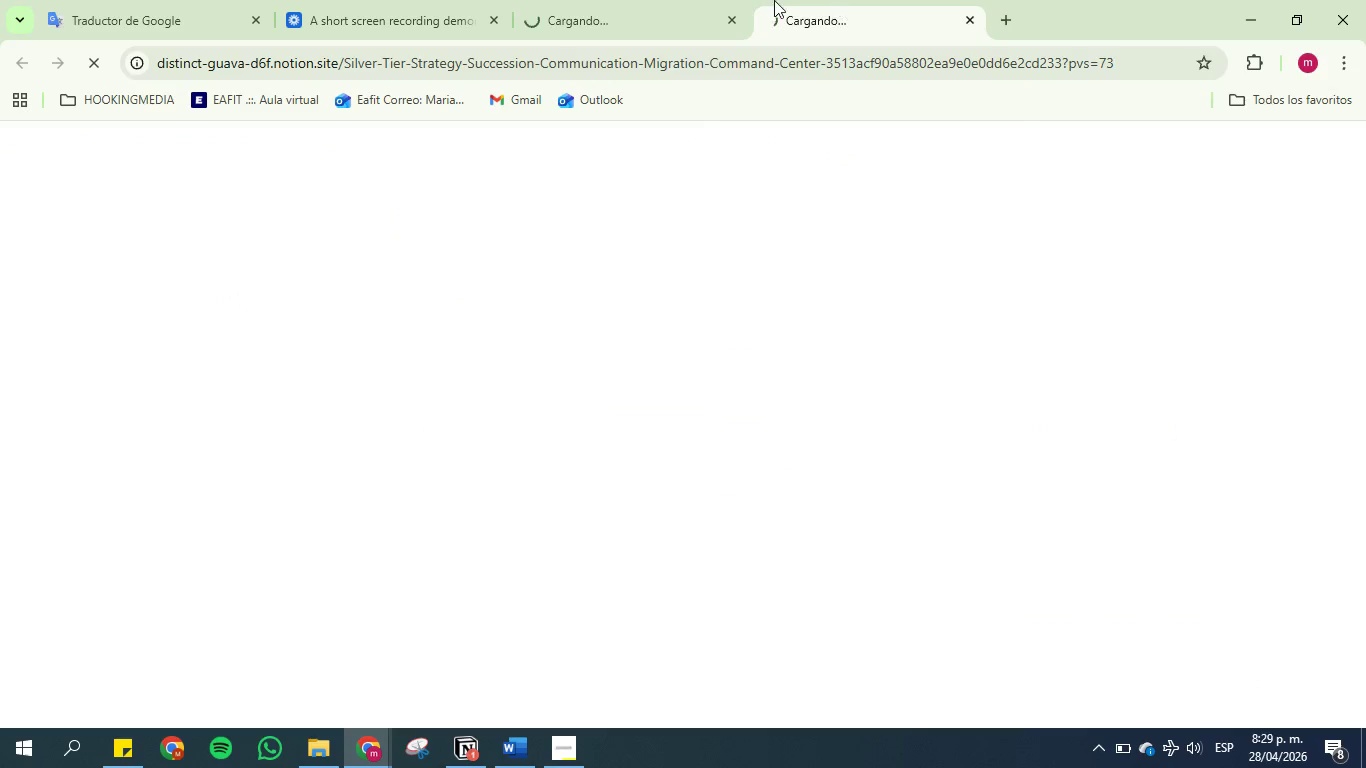 
left_click([676, 0])
 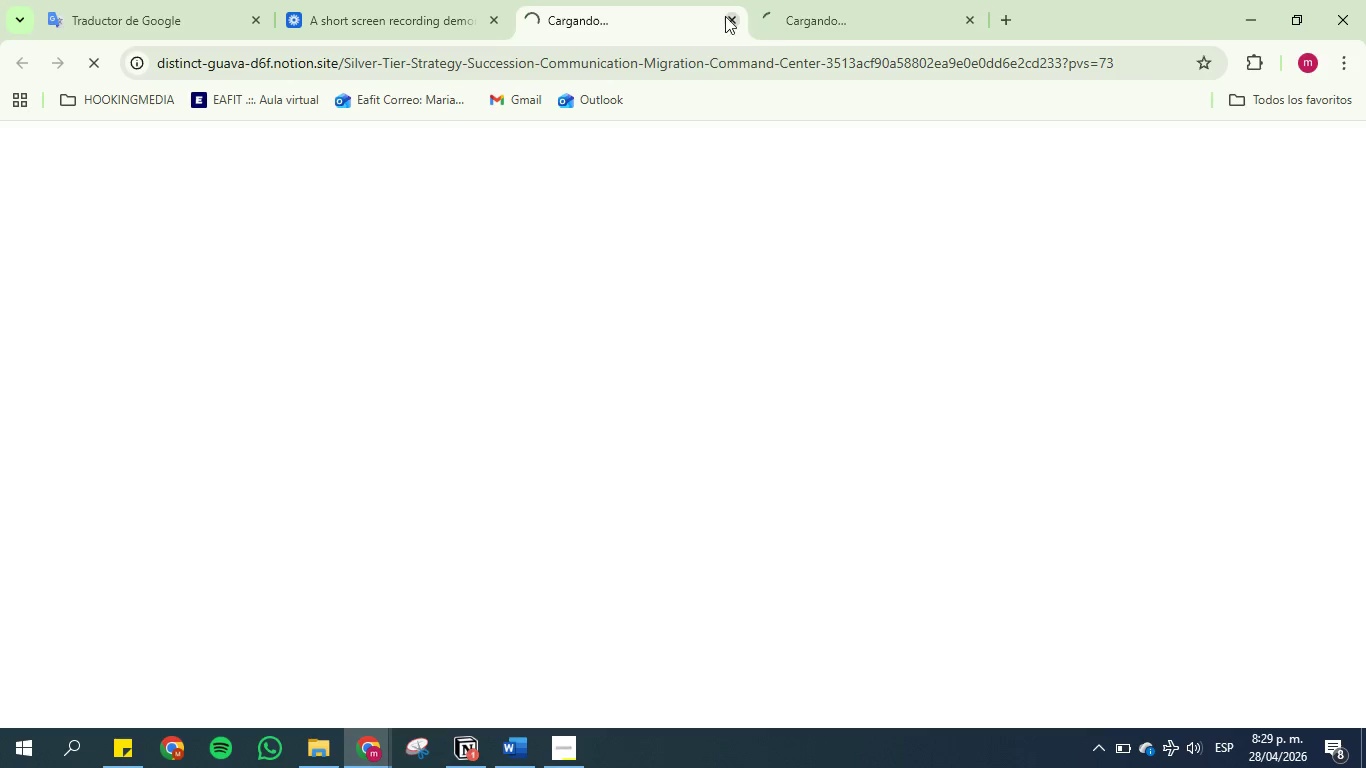 
left_click([725, 16])
 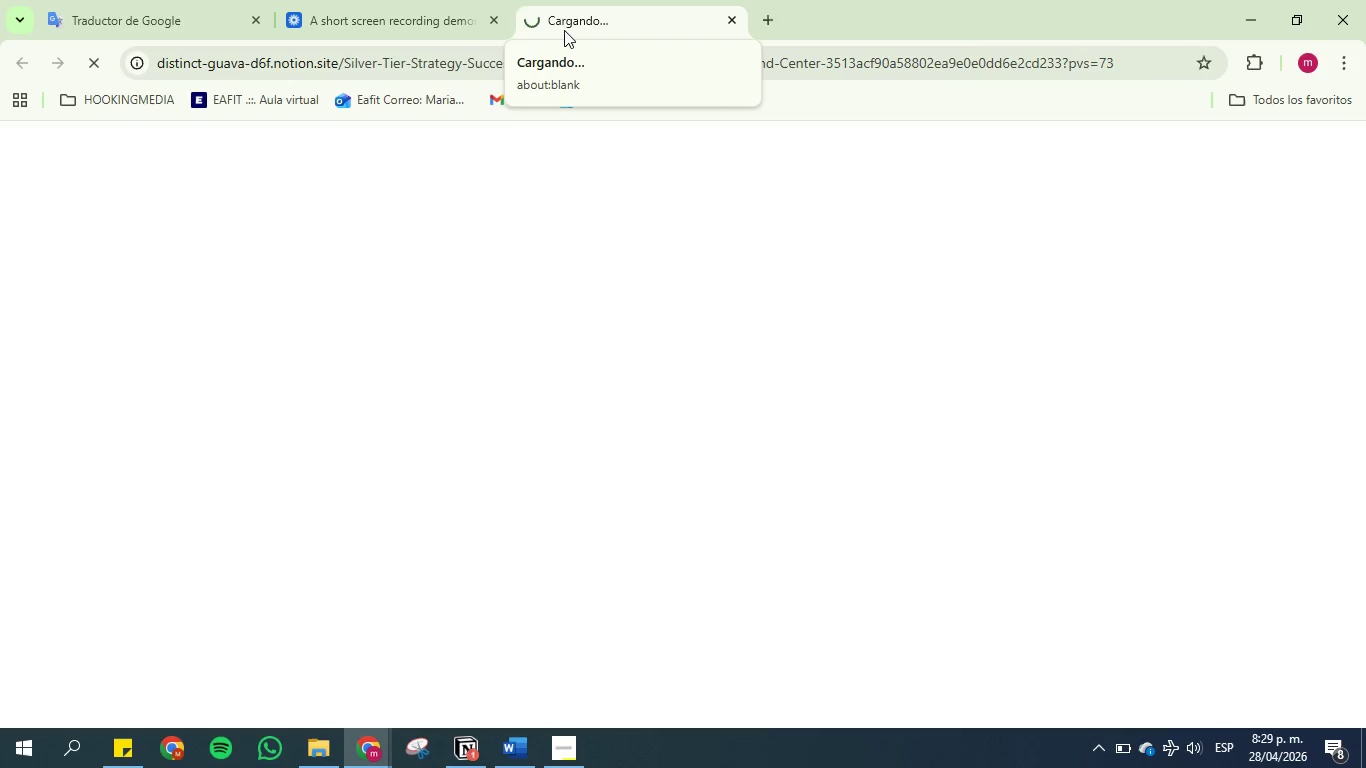 
wait(5.91)
 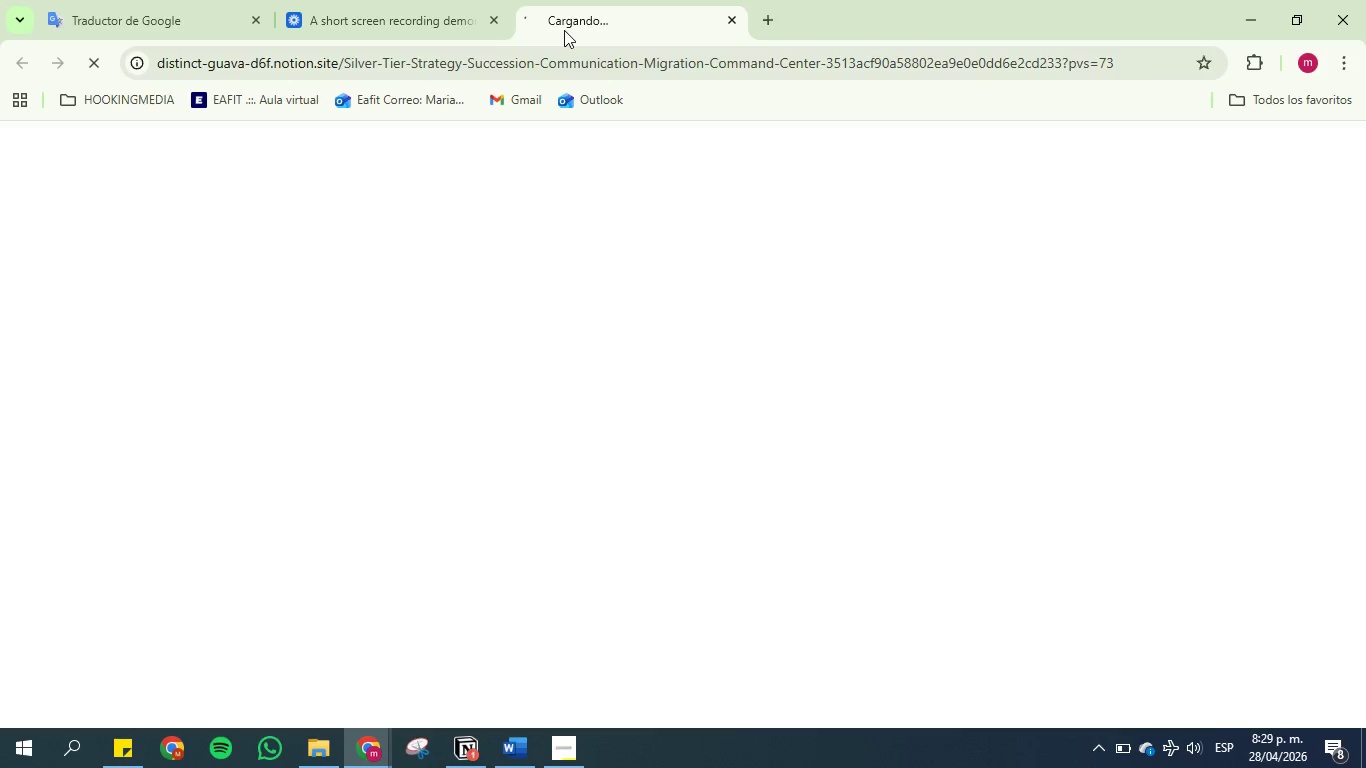 
left_click([628, 0])
 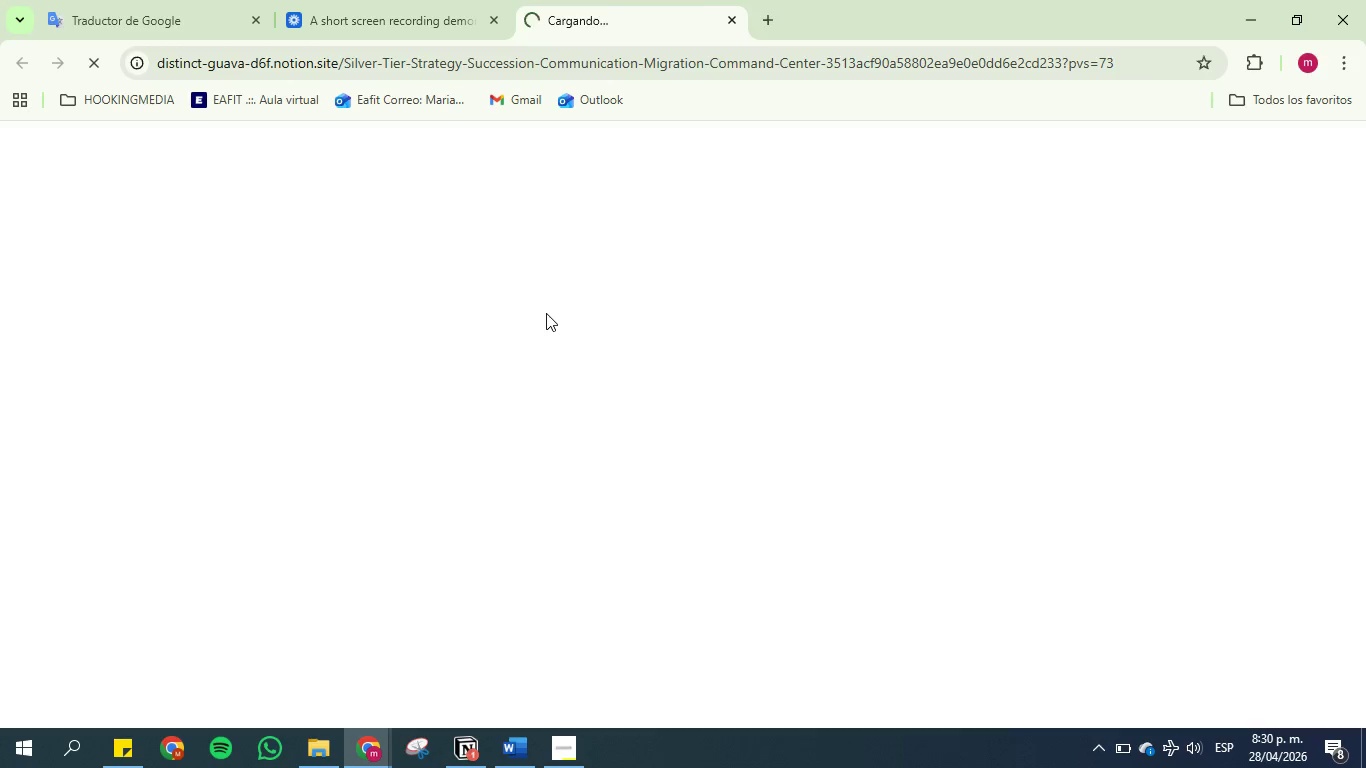 
wait(37.22)
 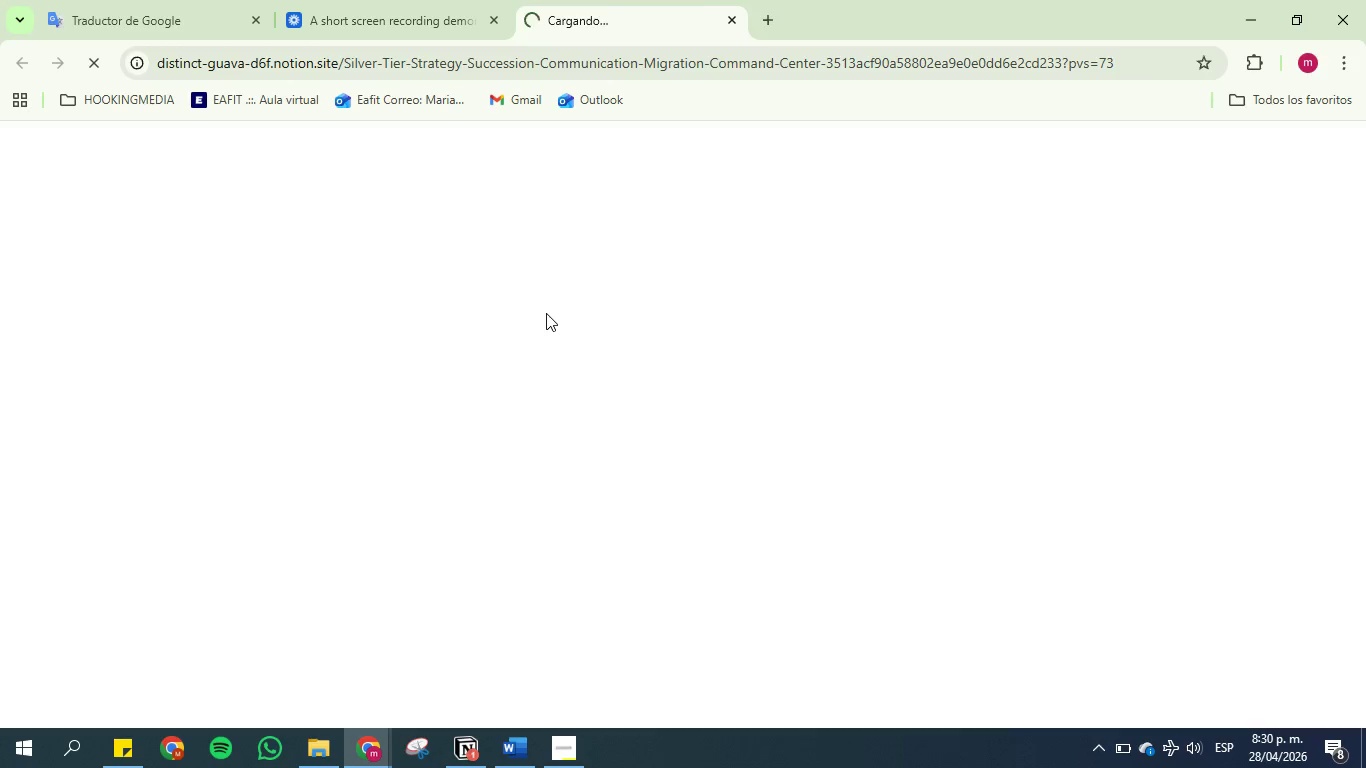 
mouse_move([434, -4])
 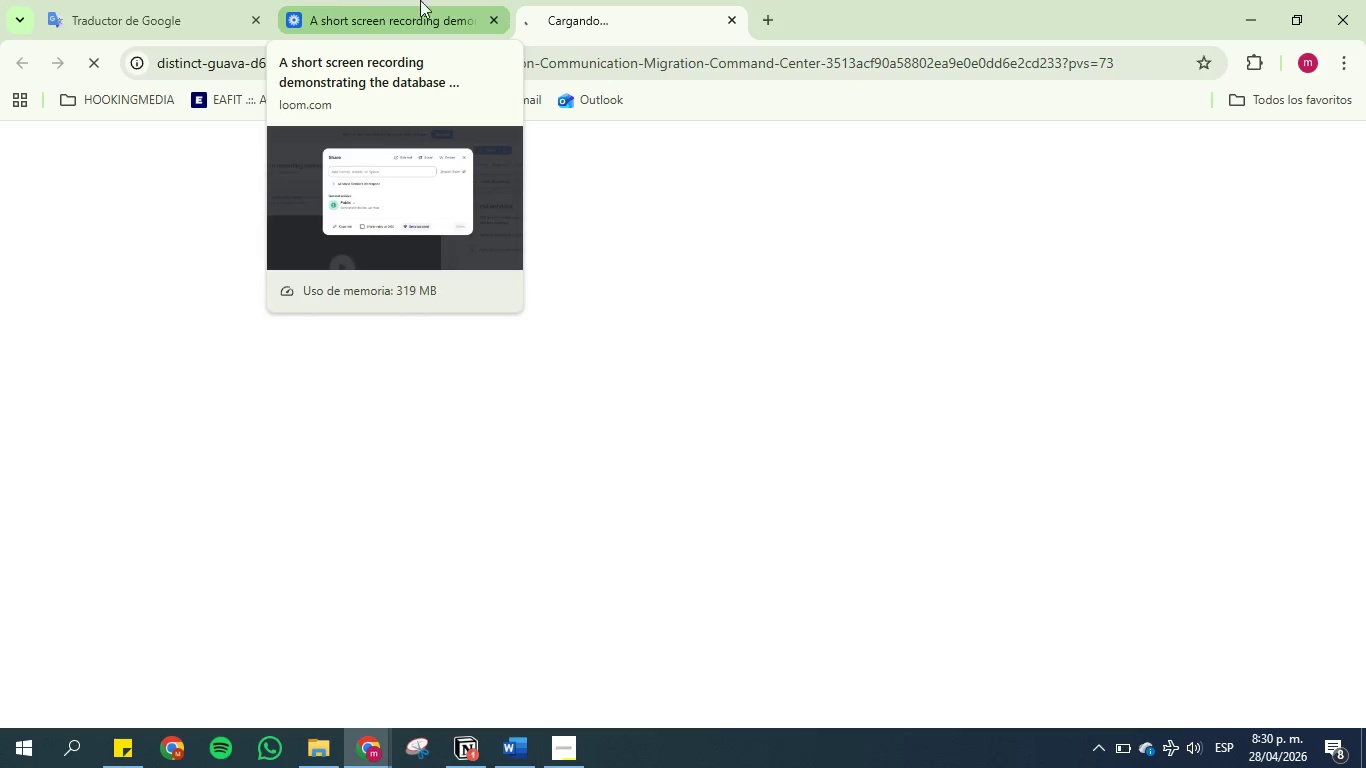 
left_click([347, 0])
 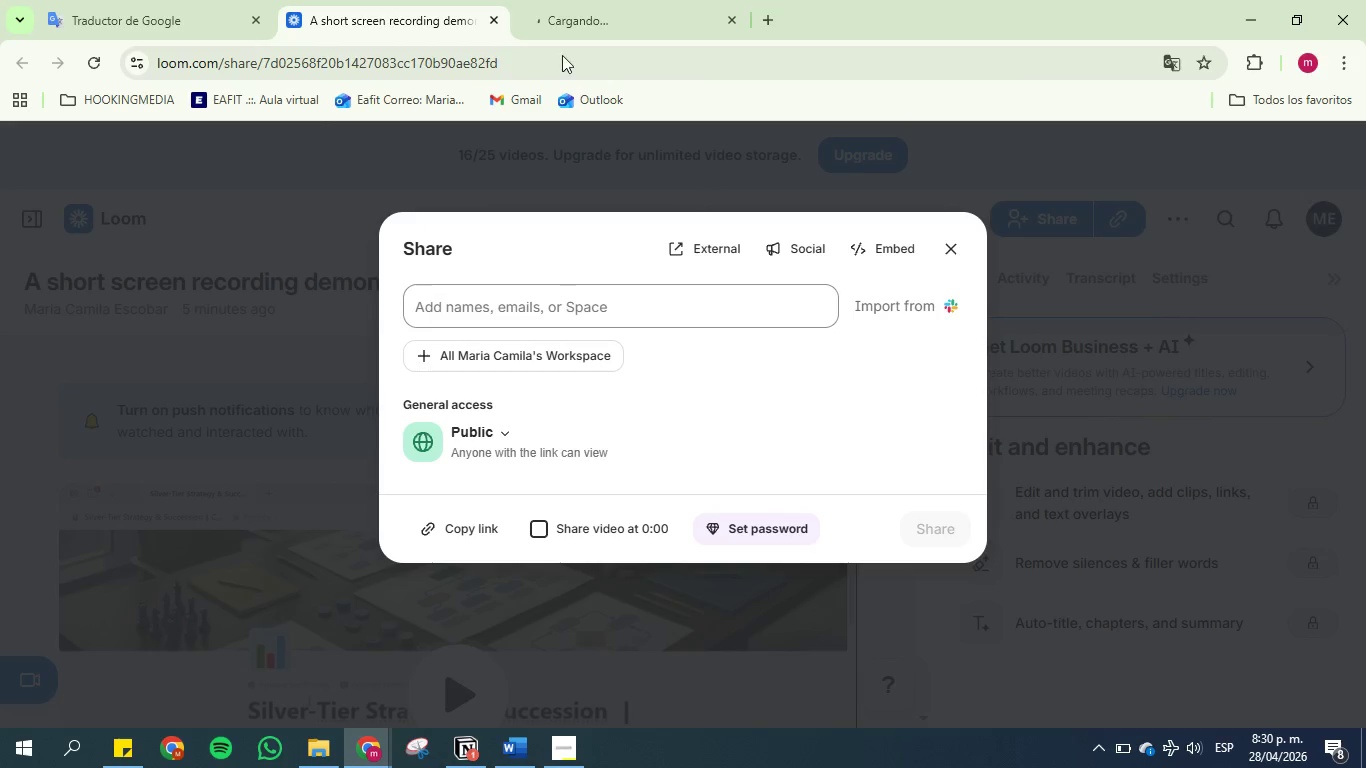 
left_click([640, 0])
 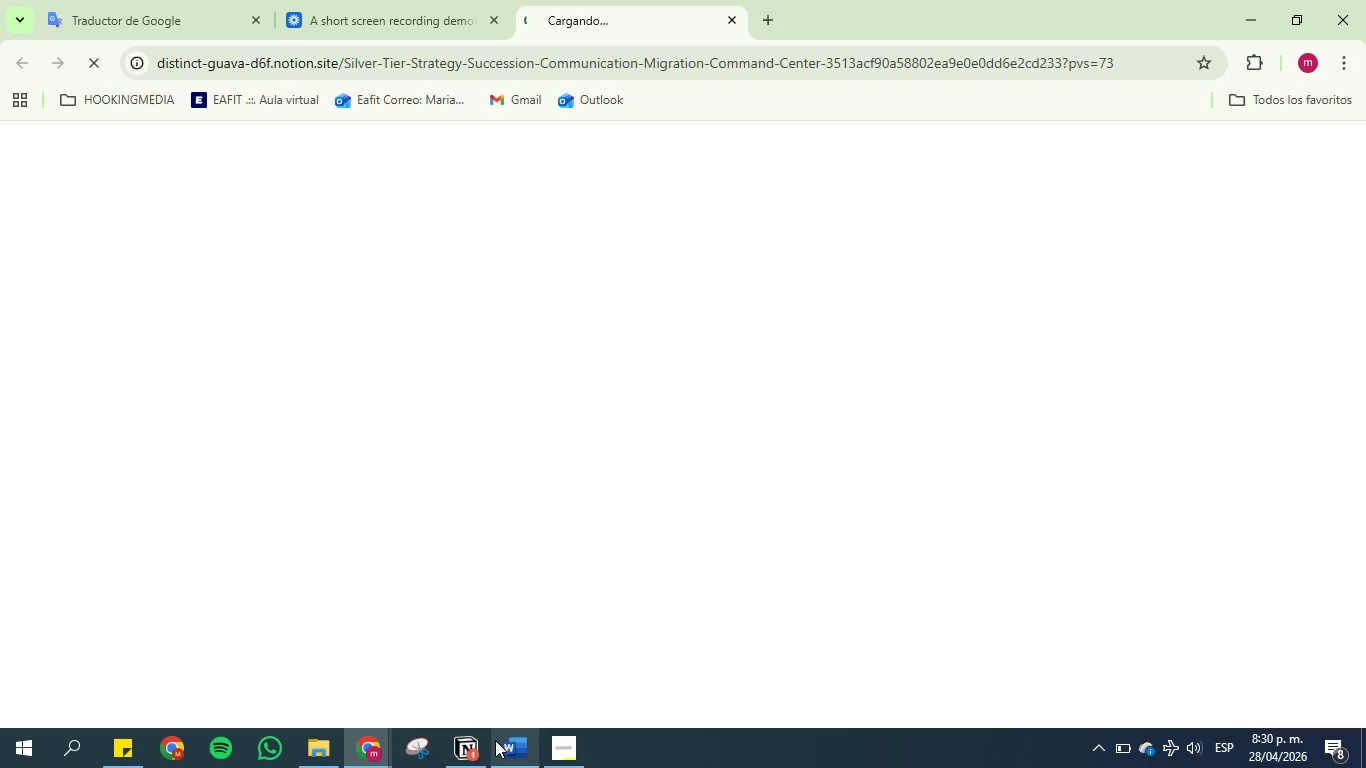 
left_click([481, 748])
 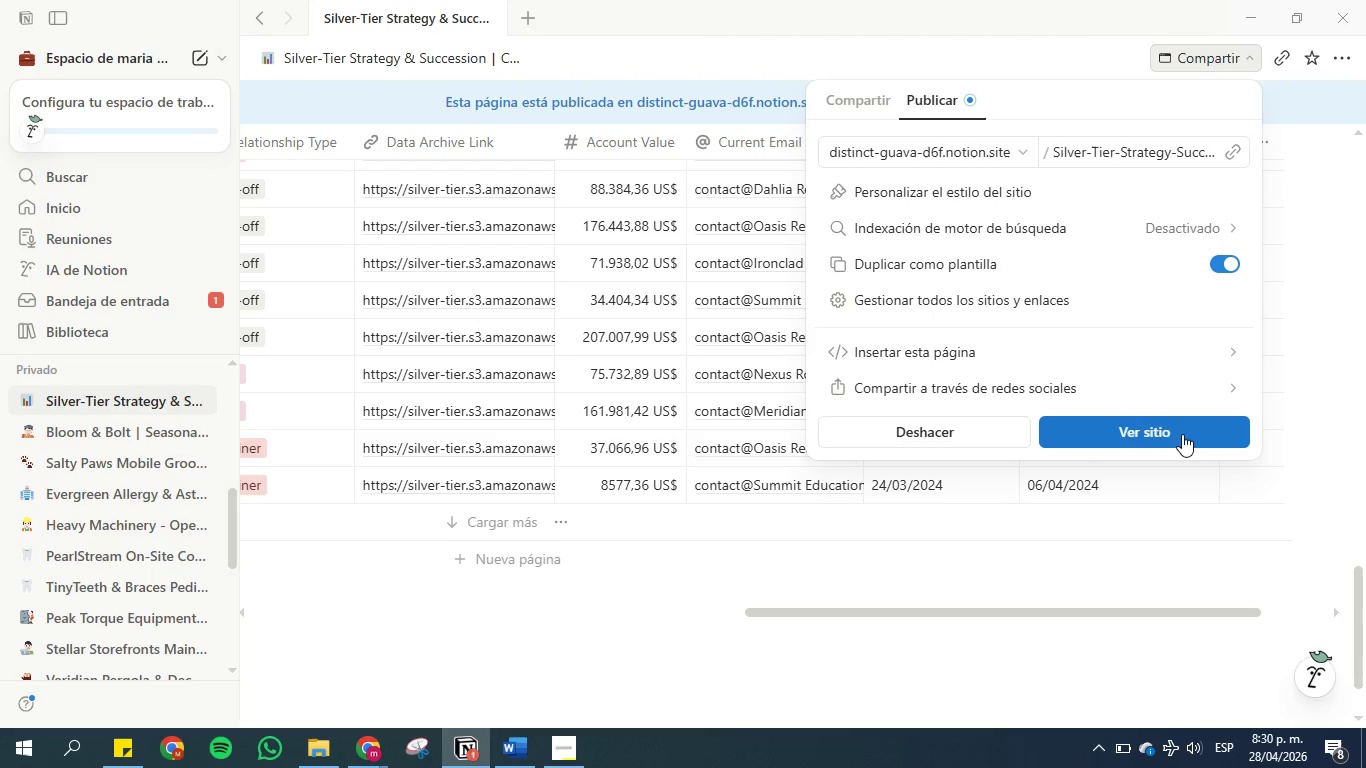 
left_click([1182, 434])
 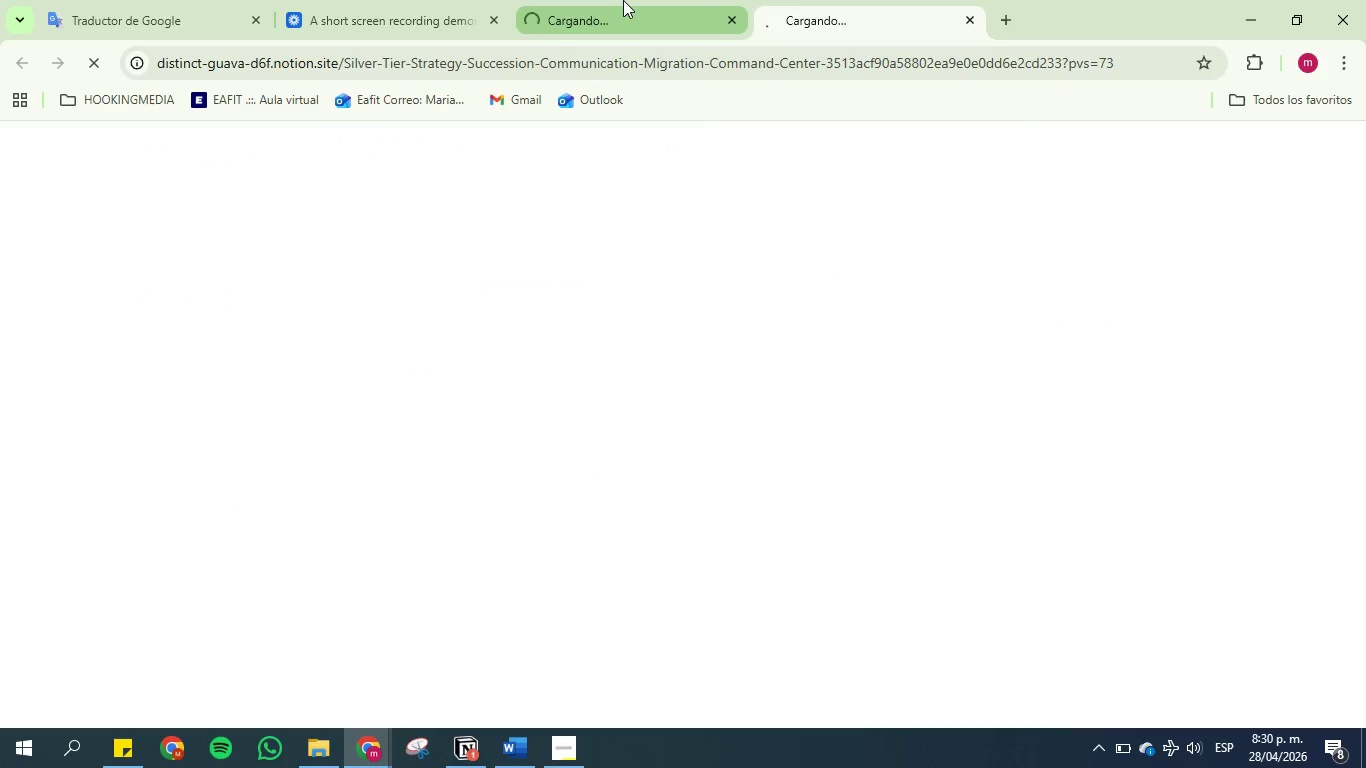 
left_click([623, 0])
 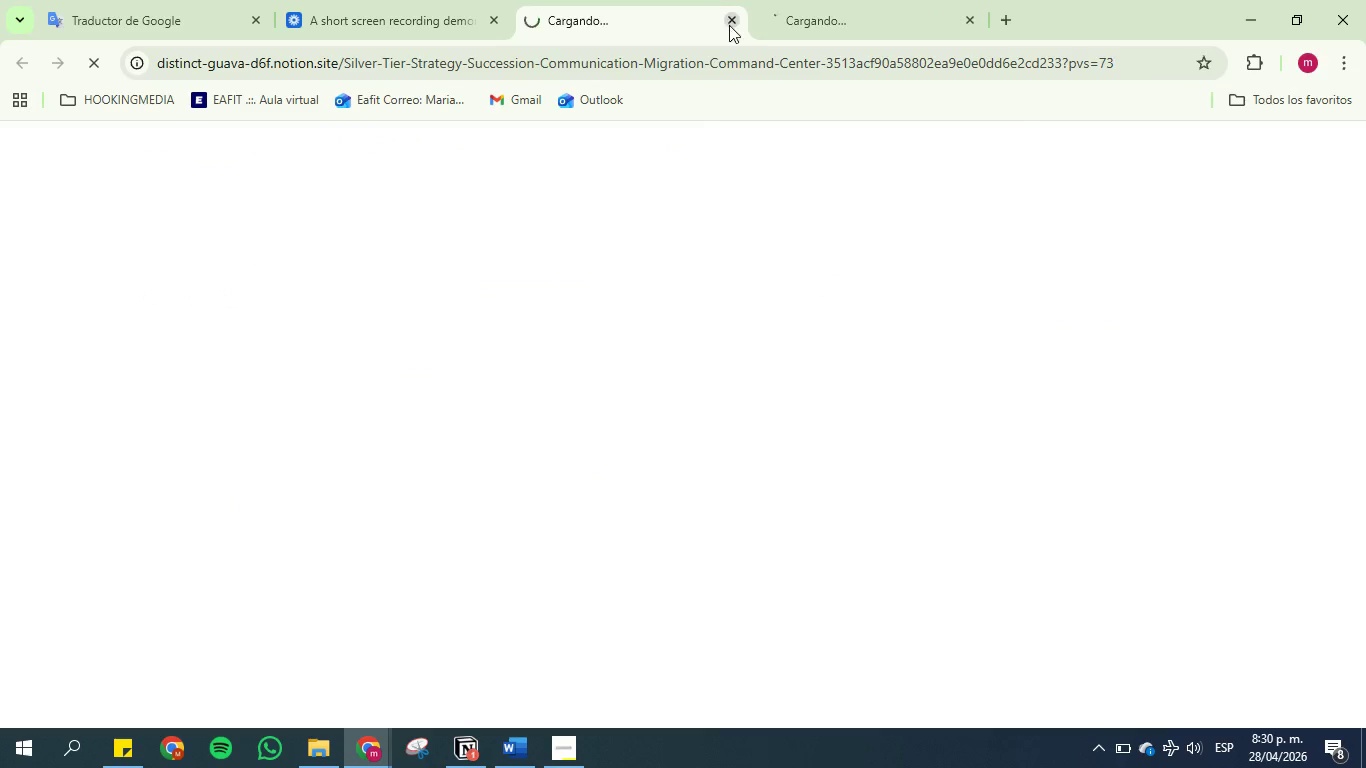 
left_click([729, 25])
 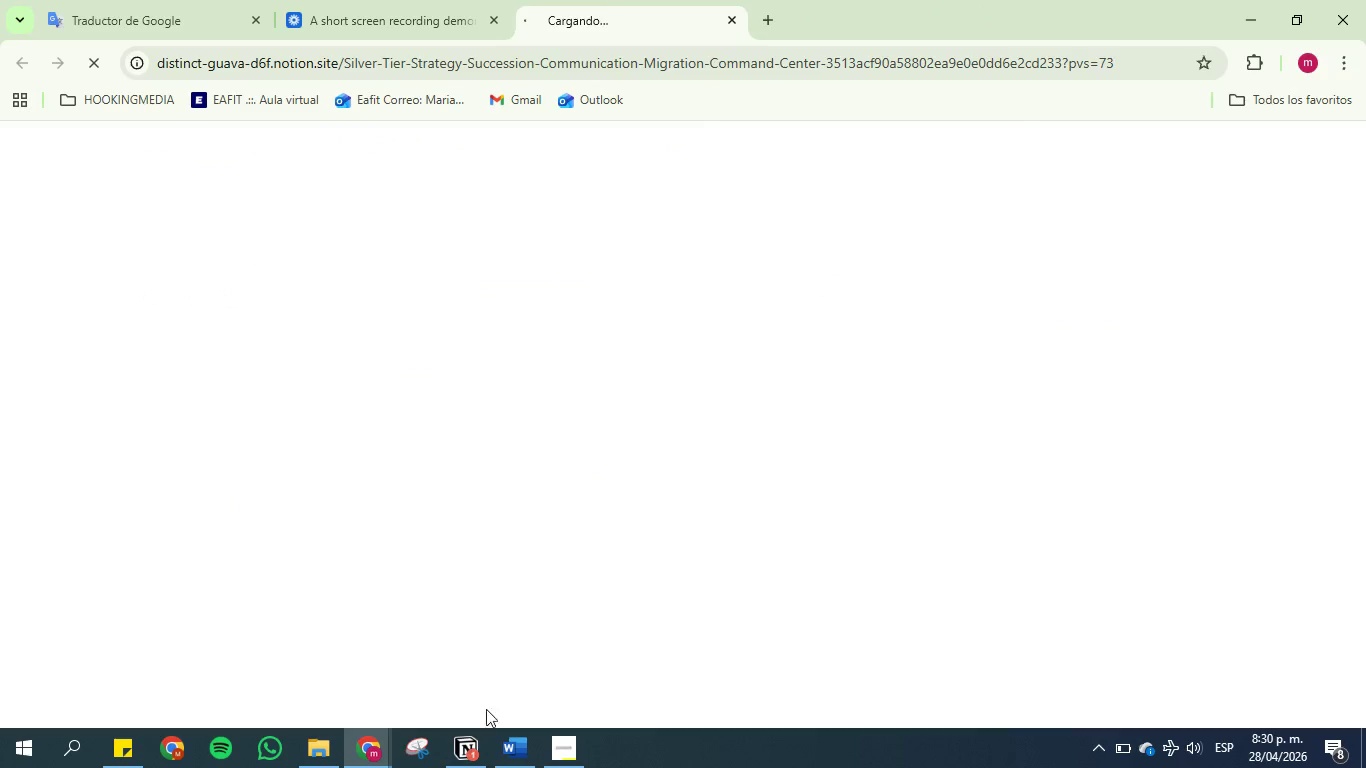 
left_click([480, 750])
 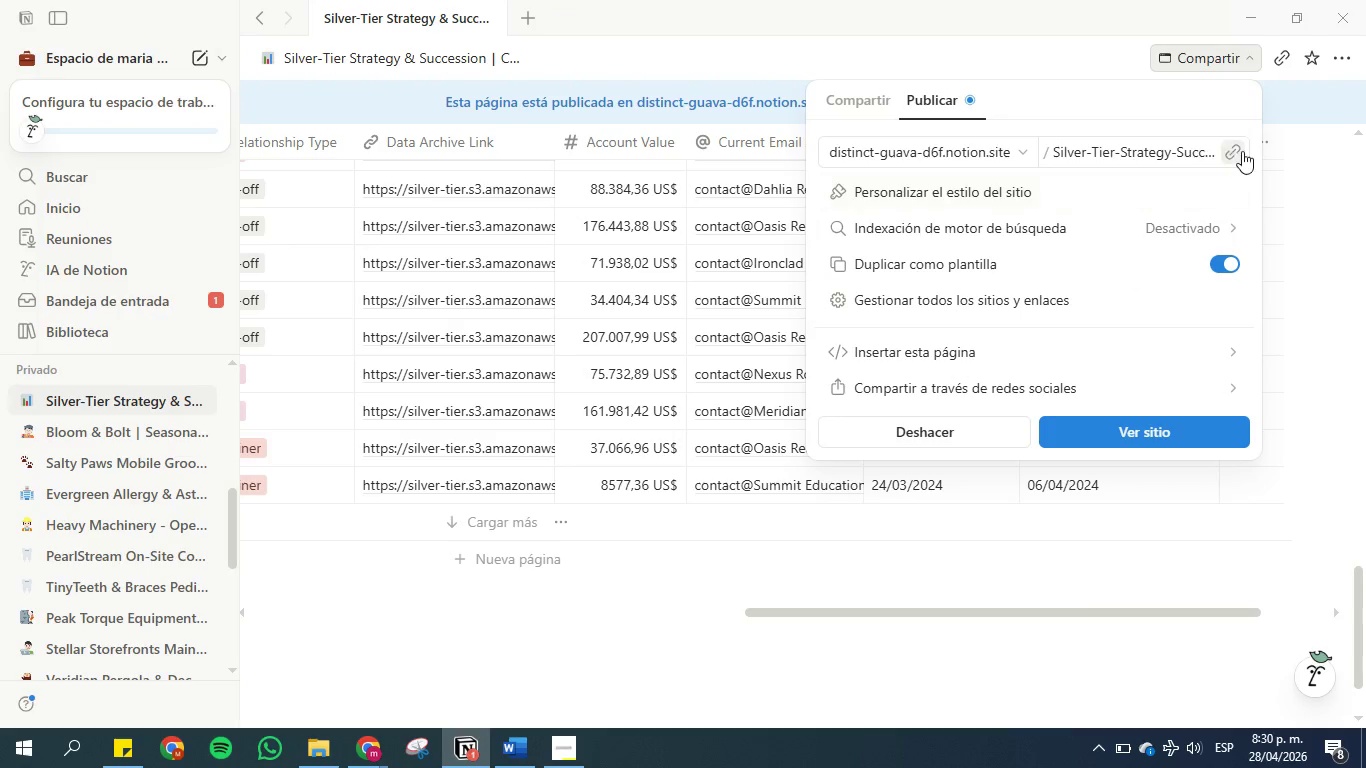 
left_click([1241, 151])
 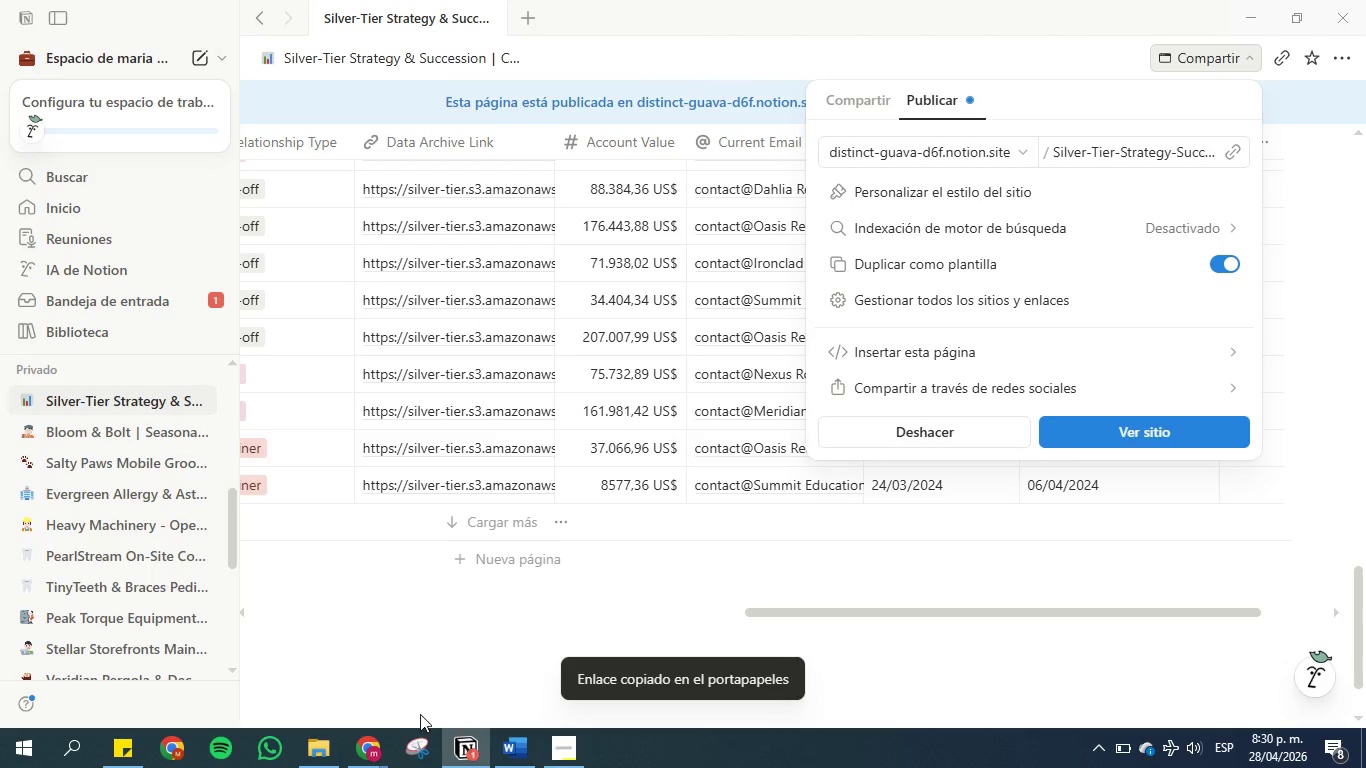 
left_click([375, 751])
 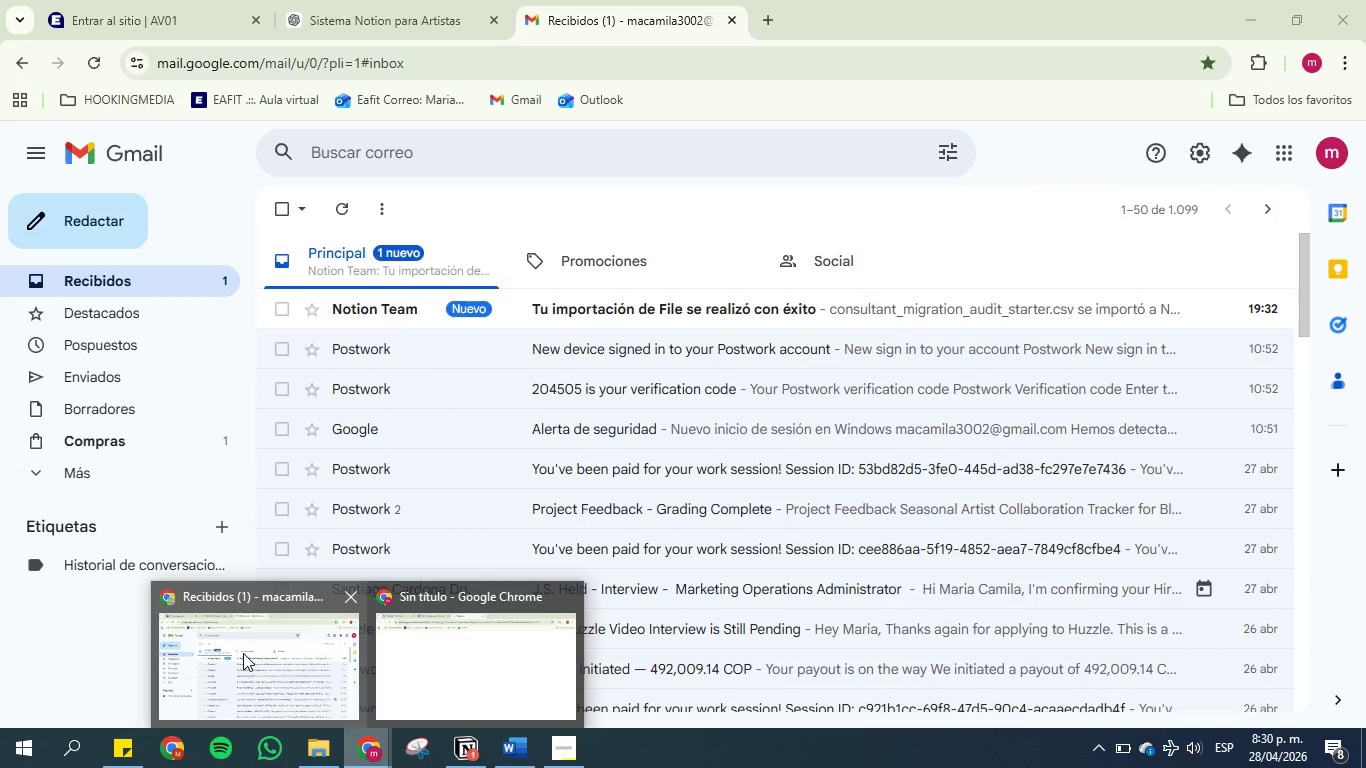 
left_click([256, 653])
 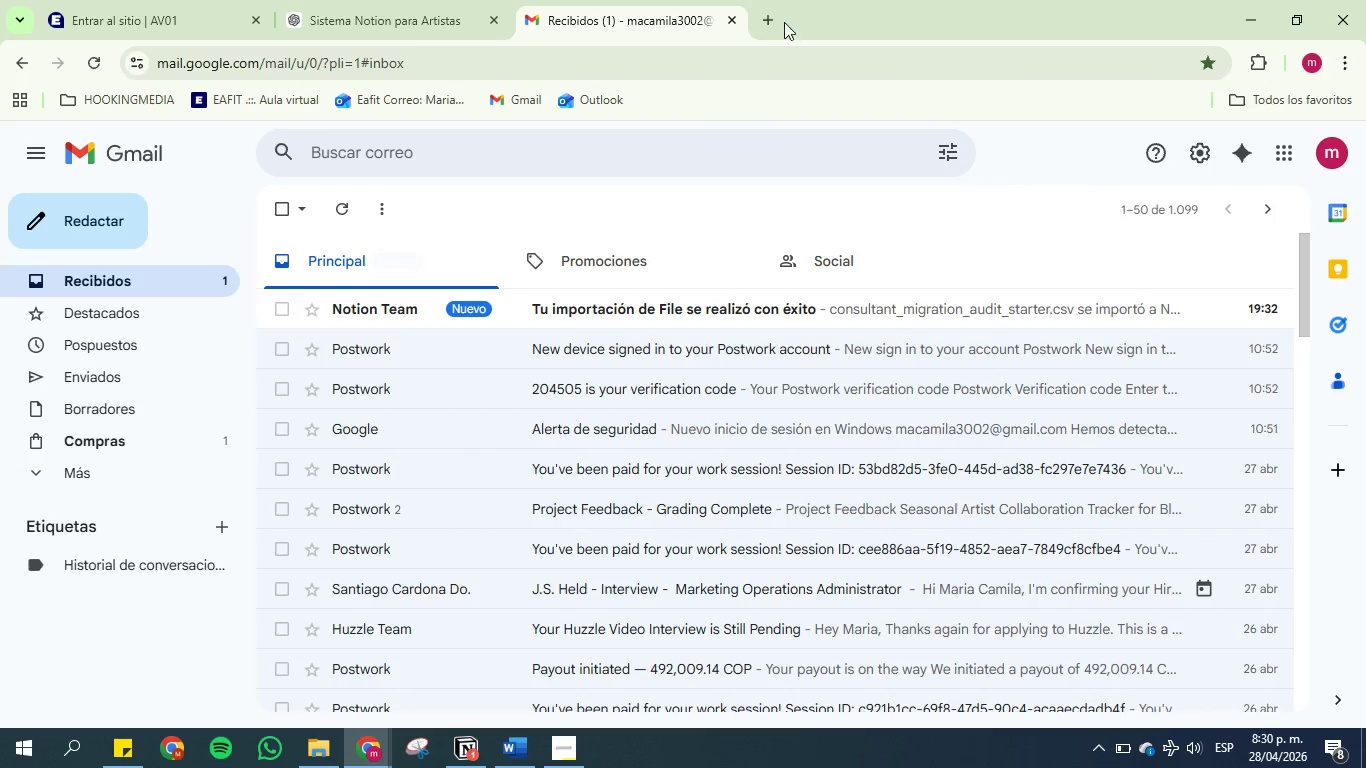 
left_click([778, 23])
 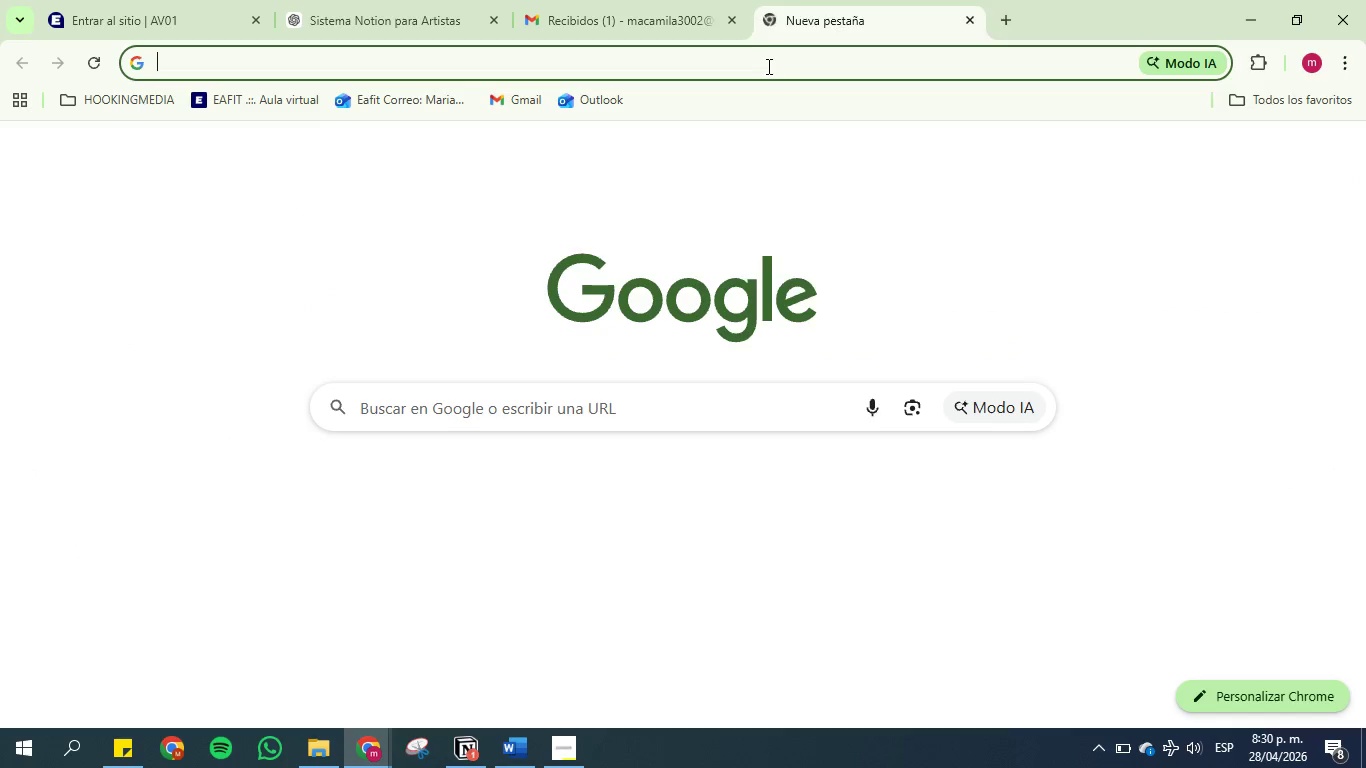 
left_click([767, 66])
 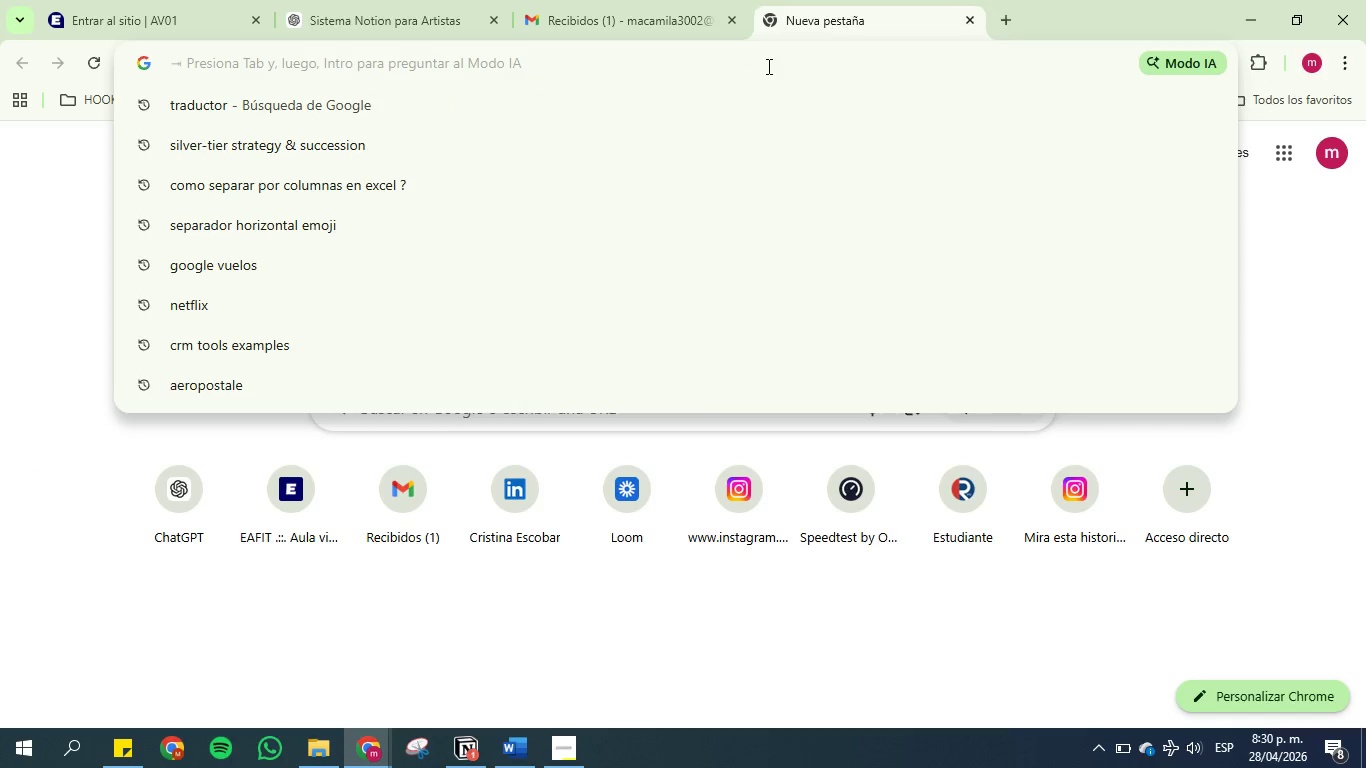 
key(Control+V)
 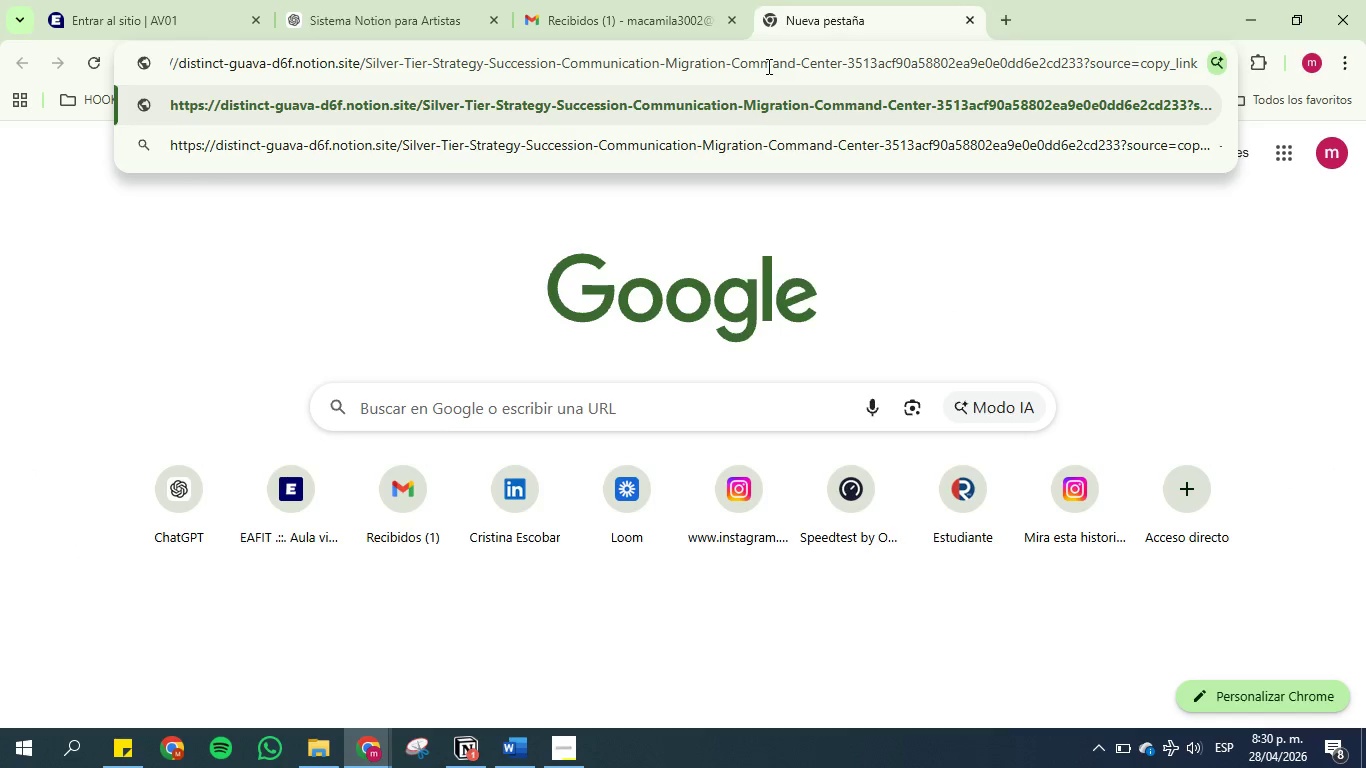 
key(Enter)
 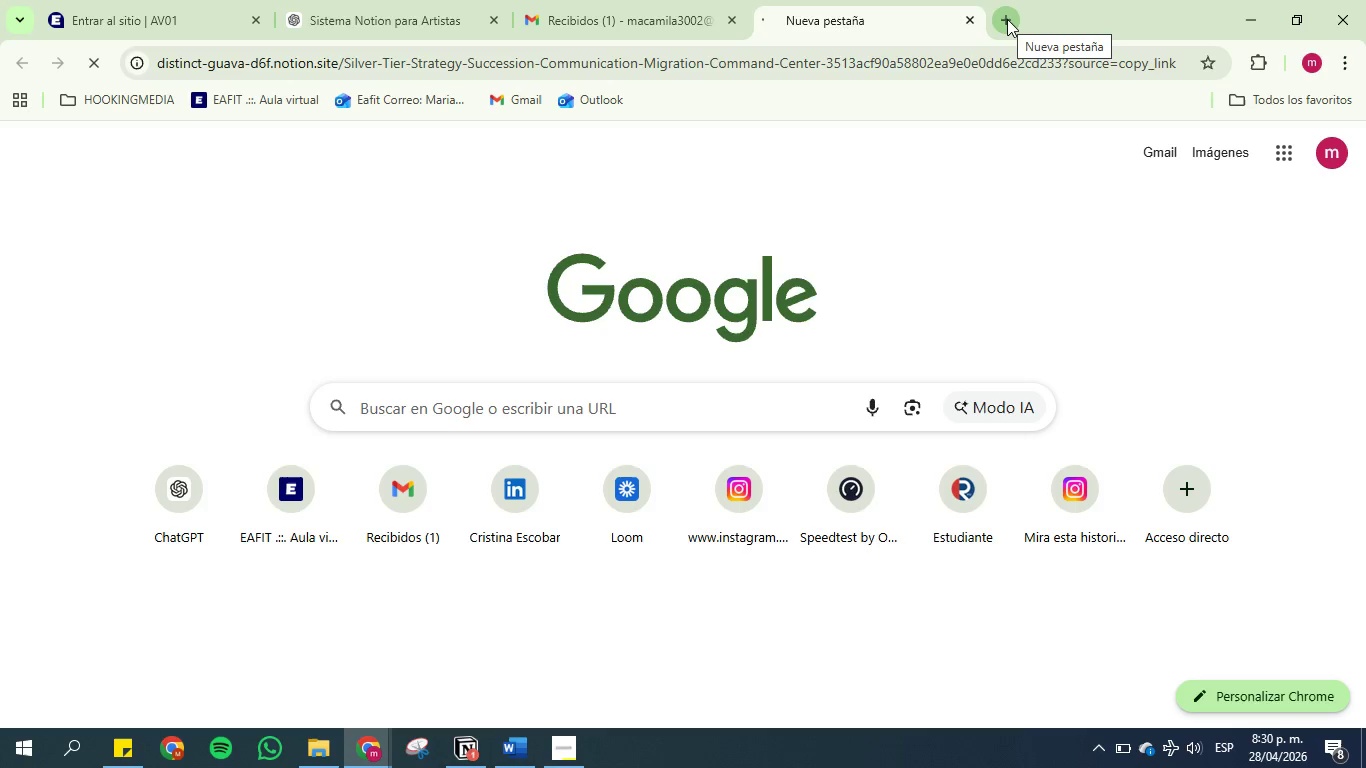 
wait(5.31)
 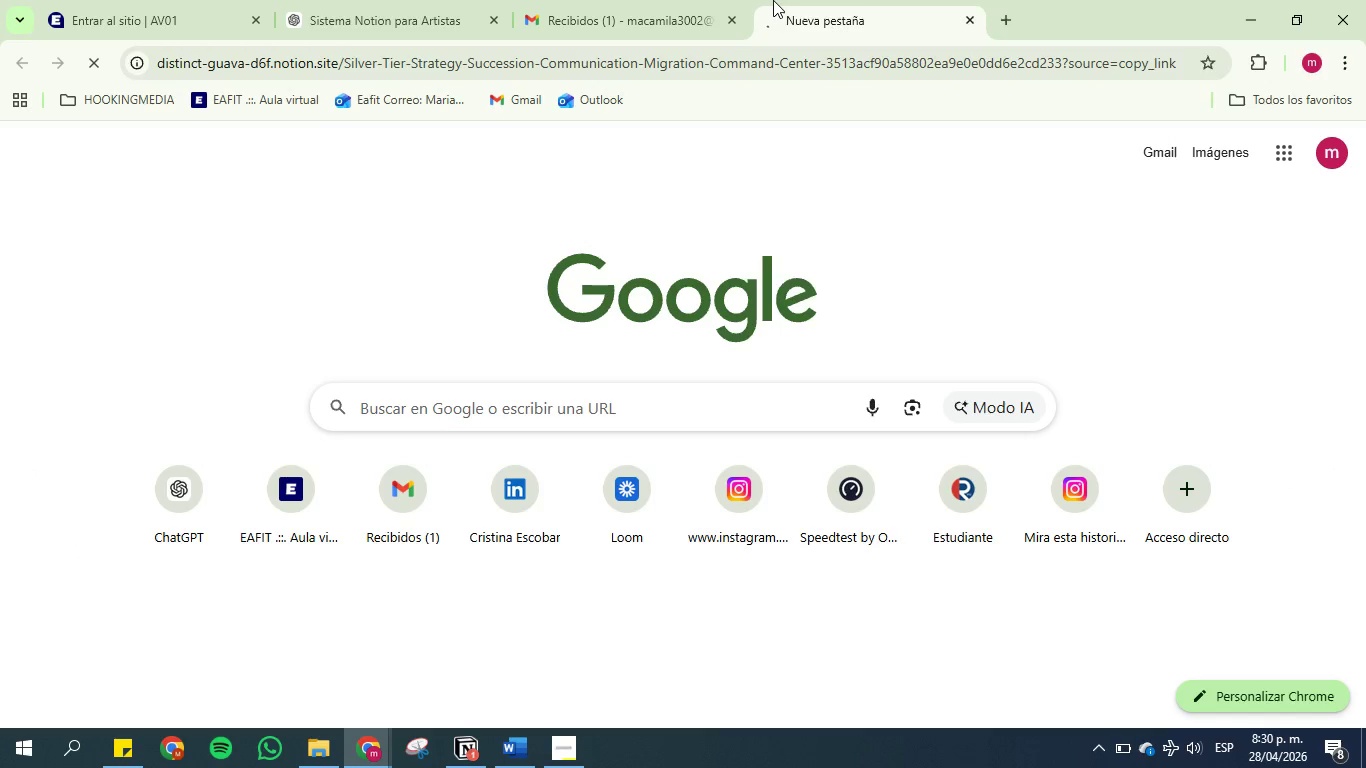 
left_click([1007, 19])
 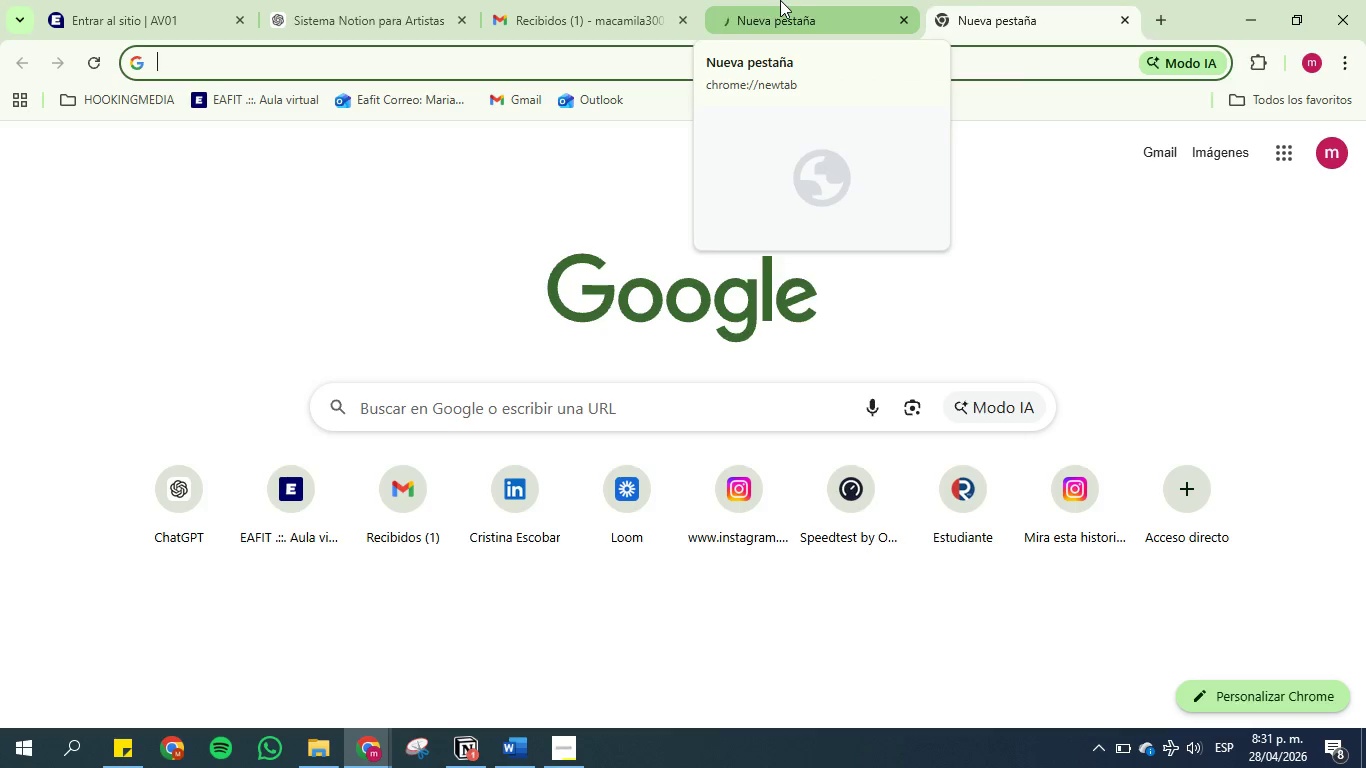 
left_click([780, 0])
 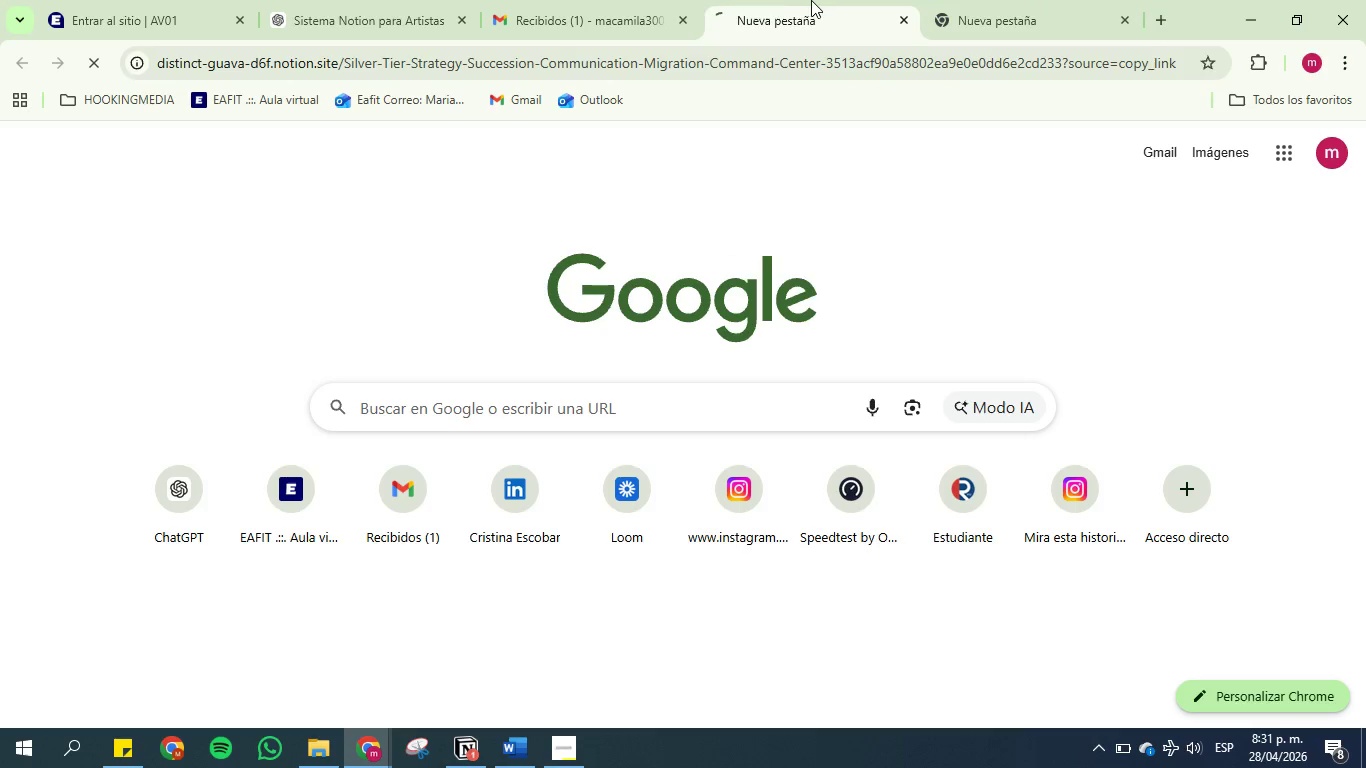 
left_click([811, 0])
 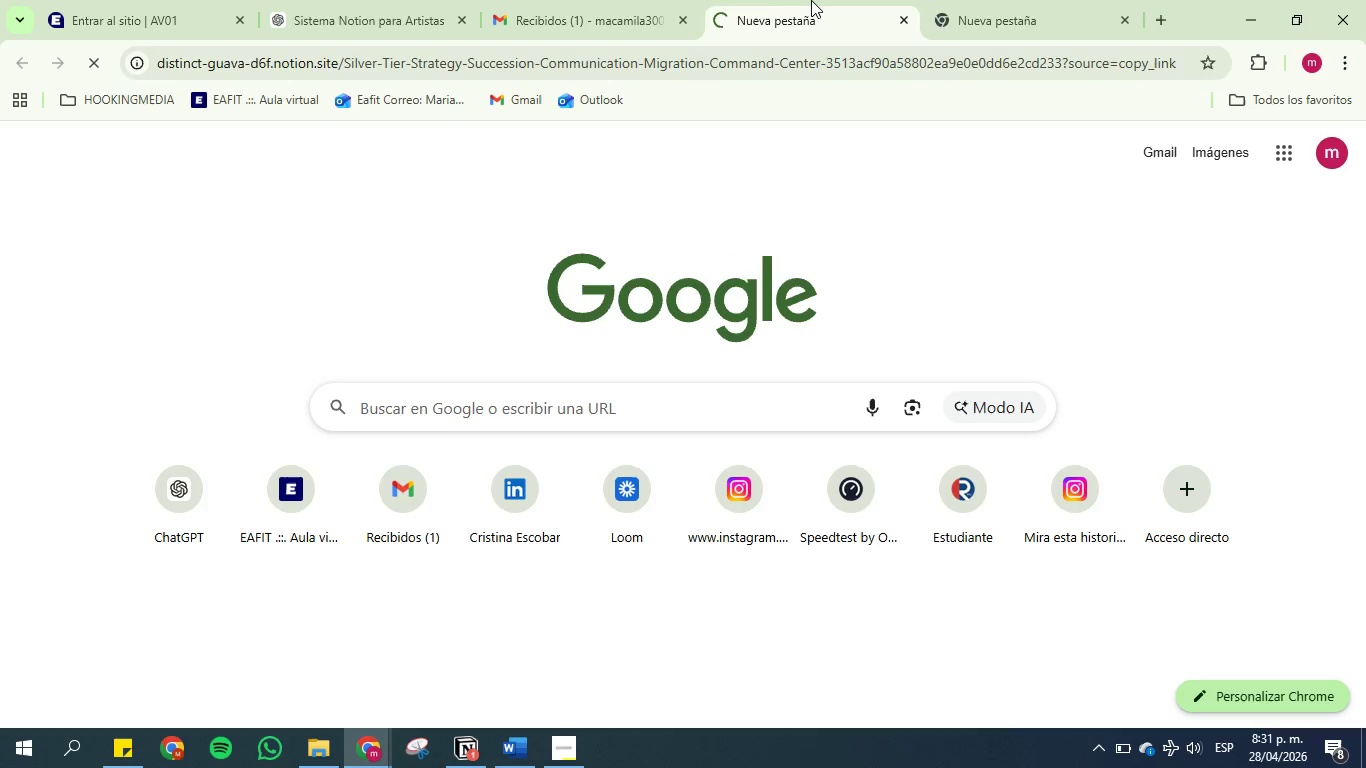 
left_click([811, 0])
 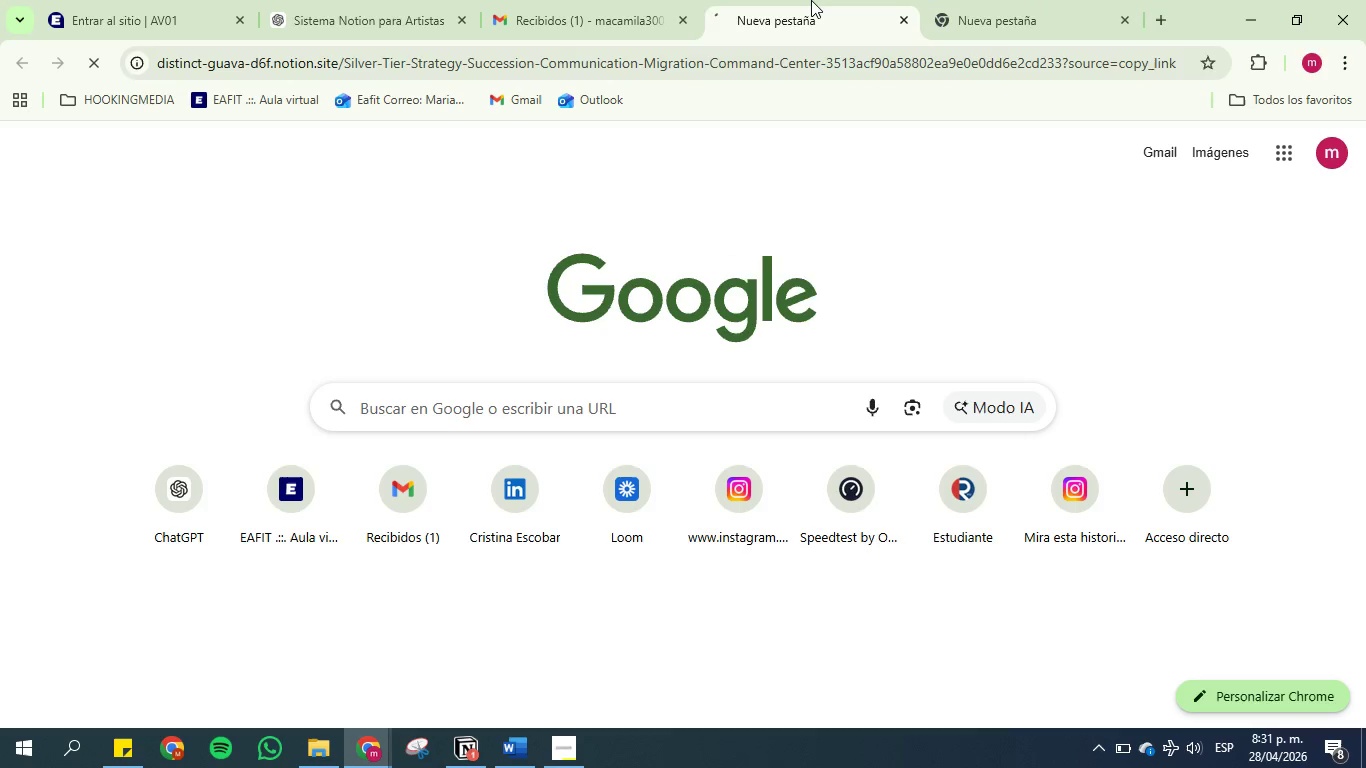 
left_click([811, 0])
 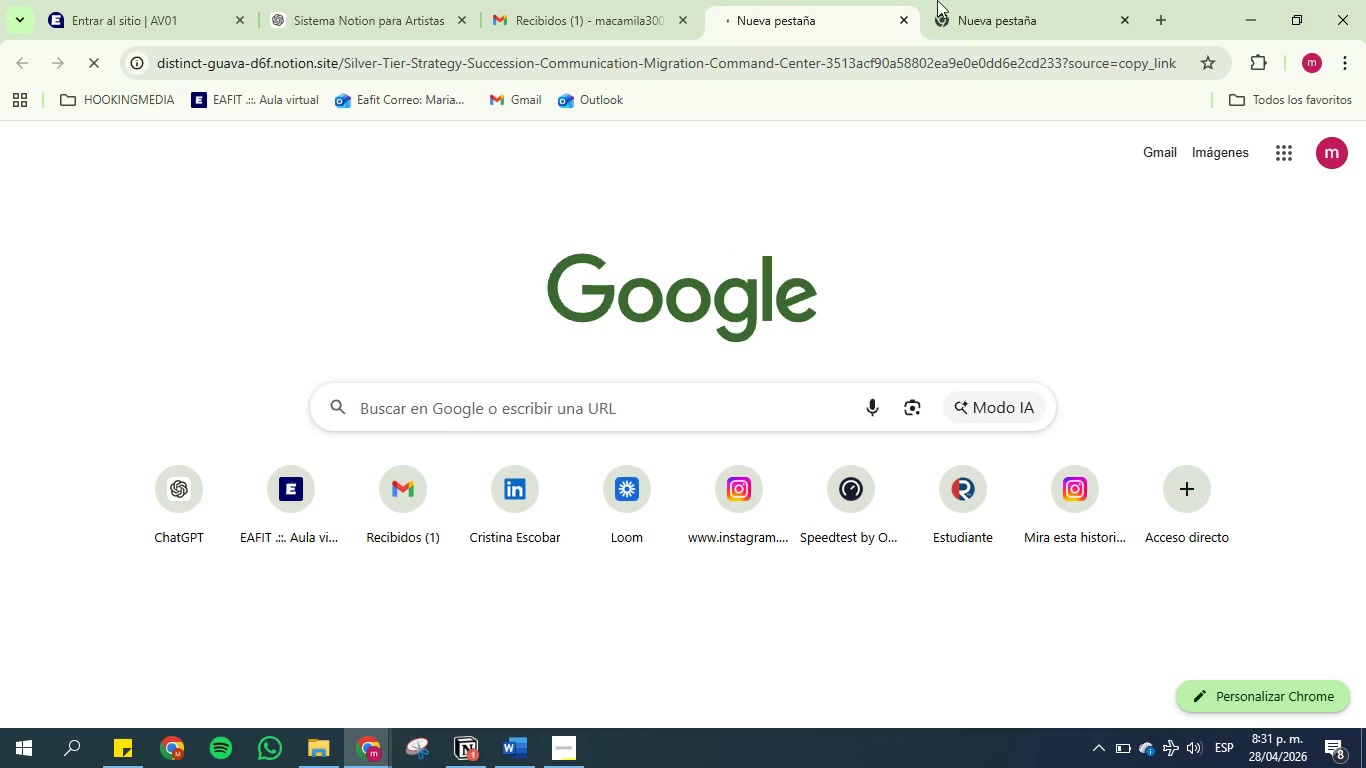 
left_click([953, 0])
 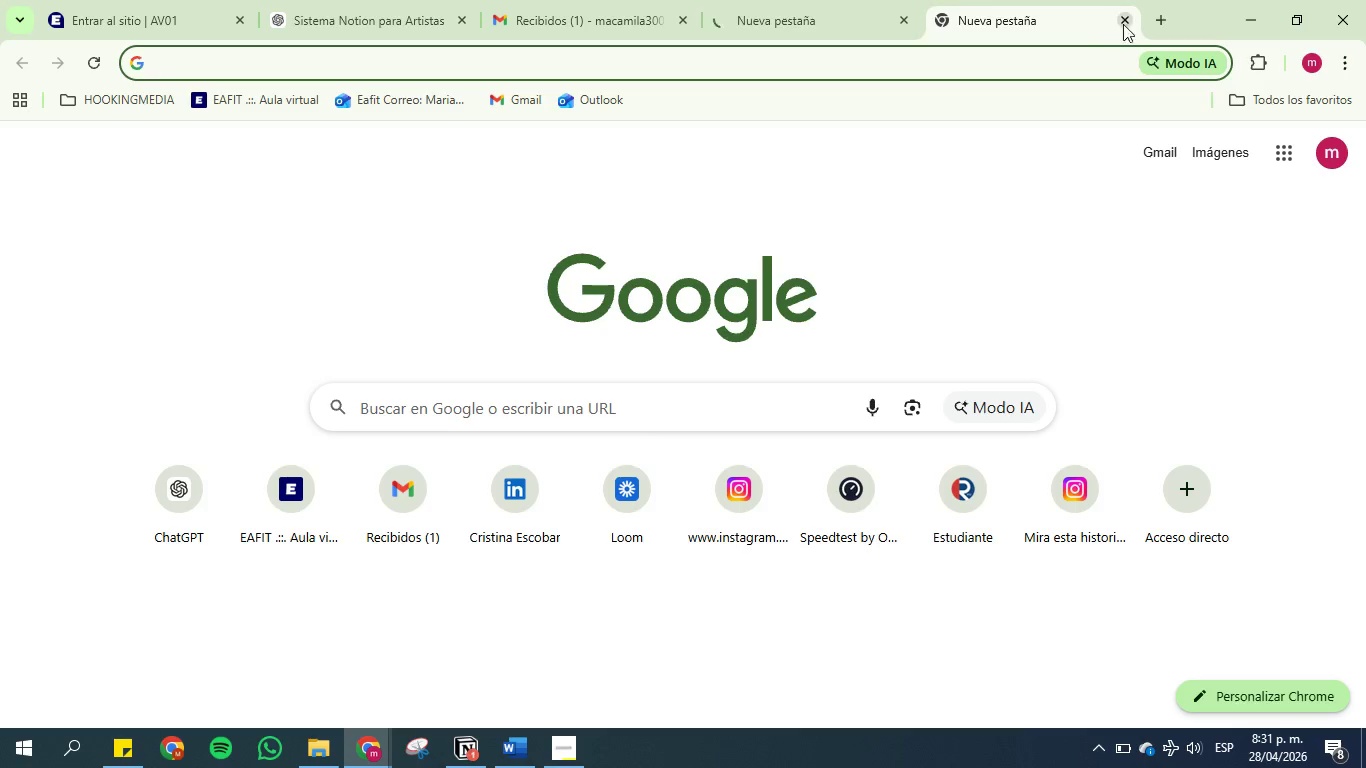 
left_click([1124, 22])
 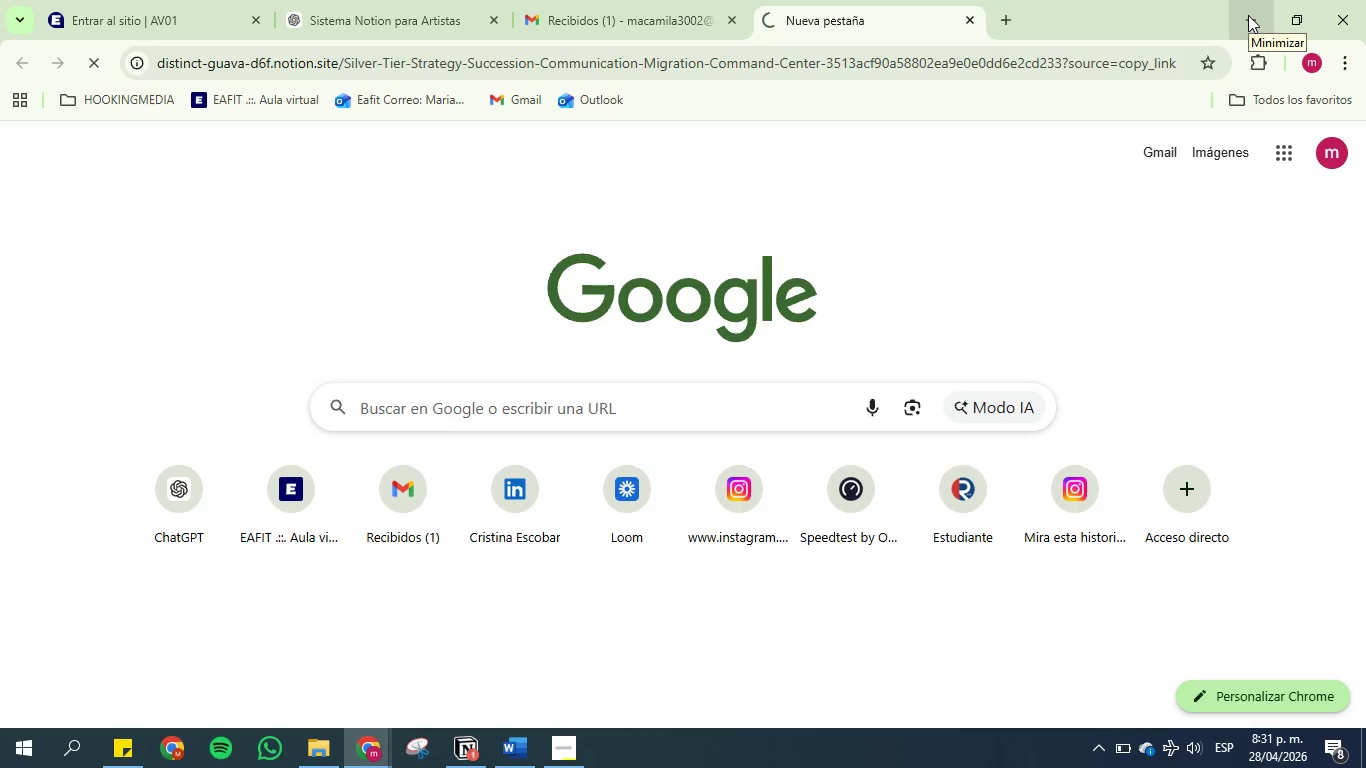 
left_click([1248, 15])
 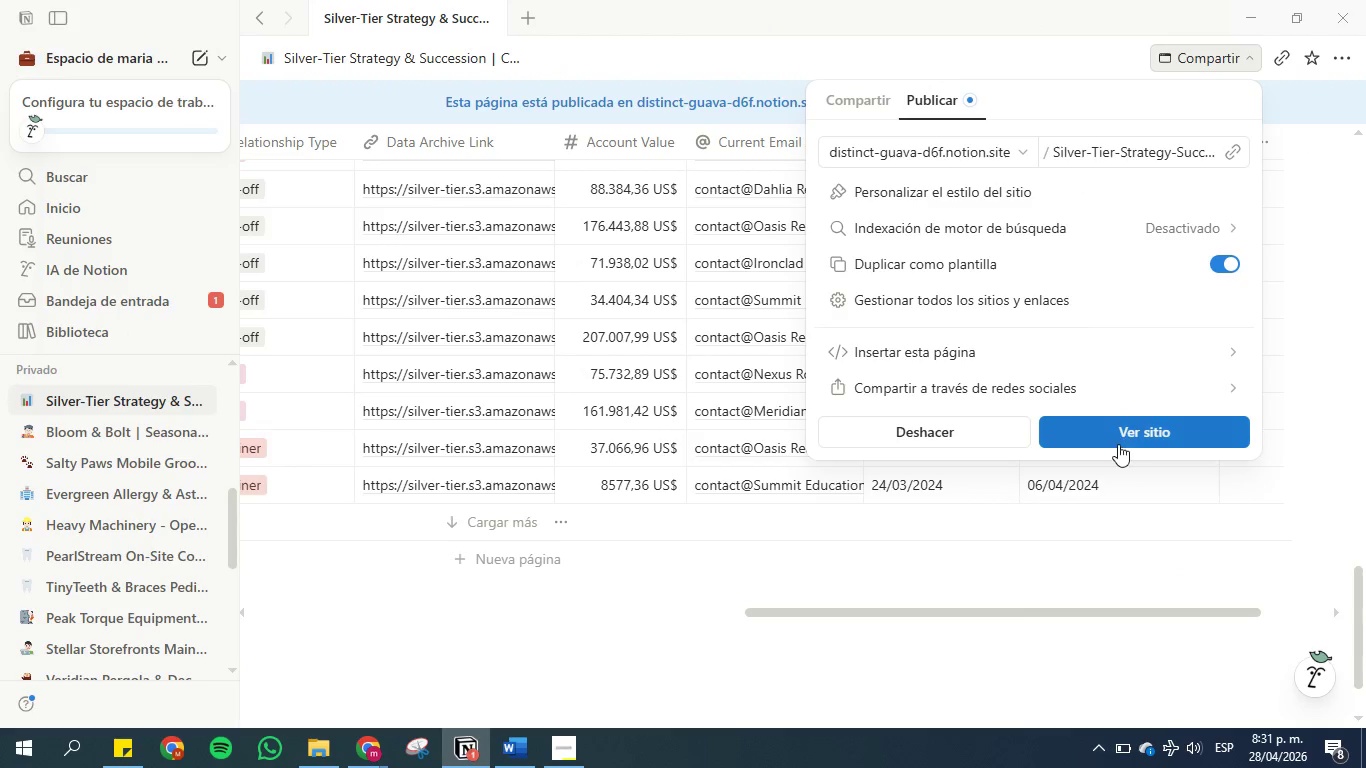 
wait(5.8)
 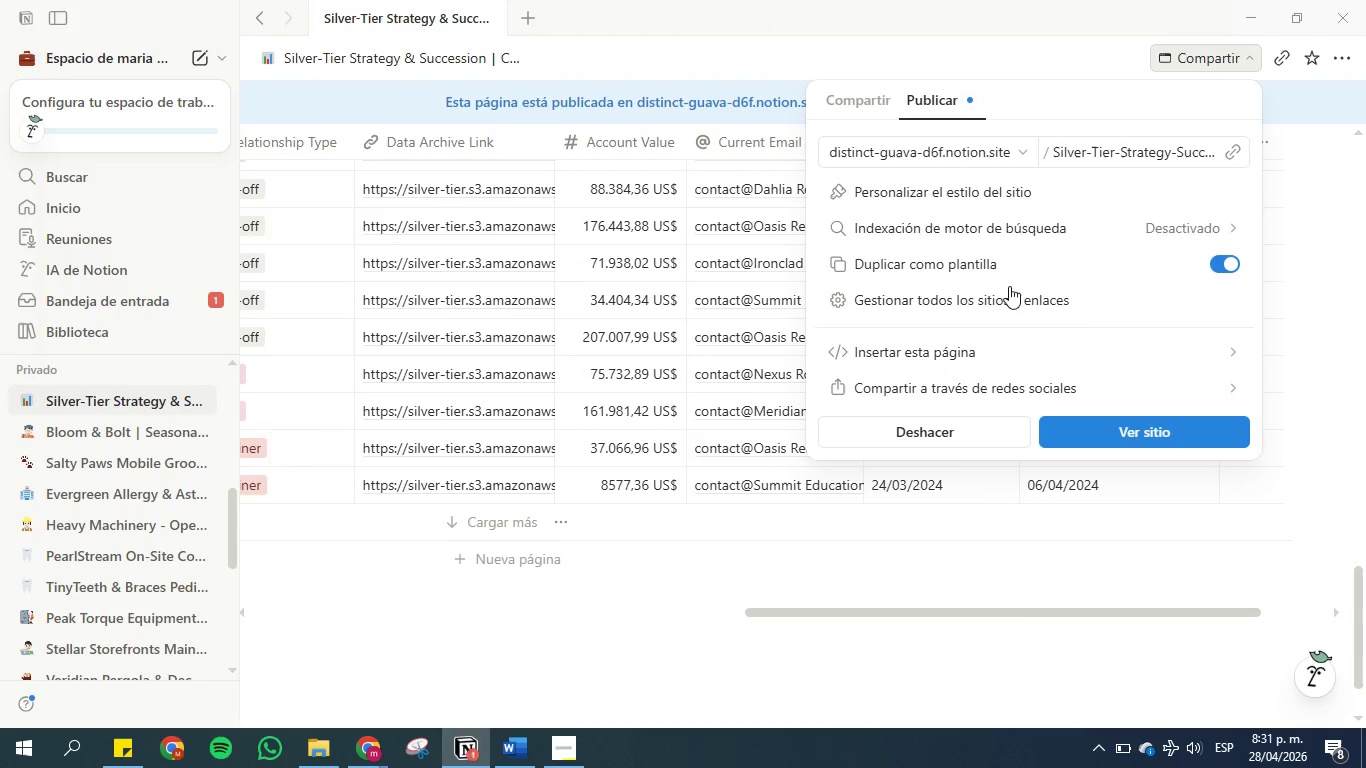 
left_click([1118, 441])
 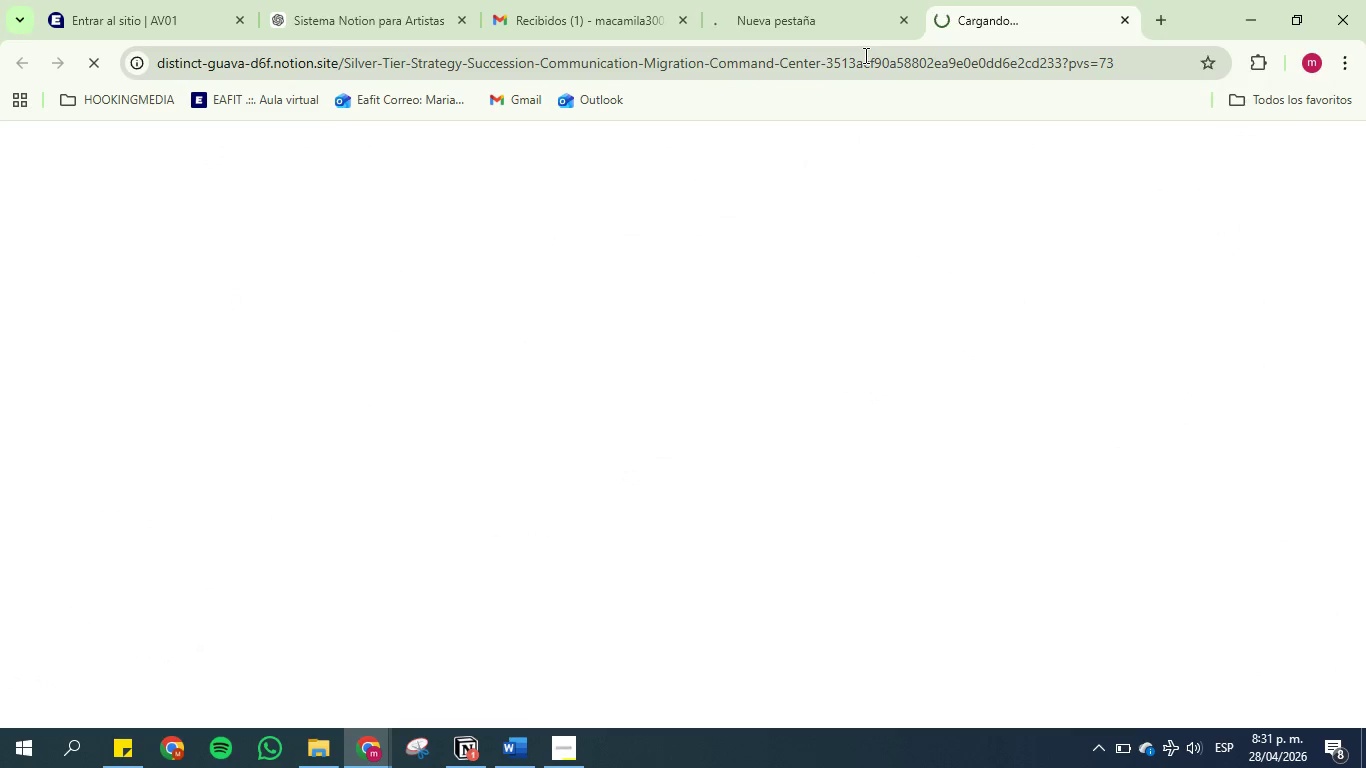 
wait(6.61)
 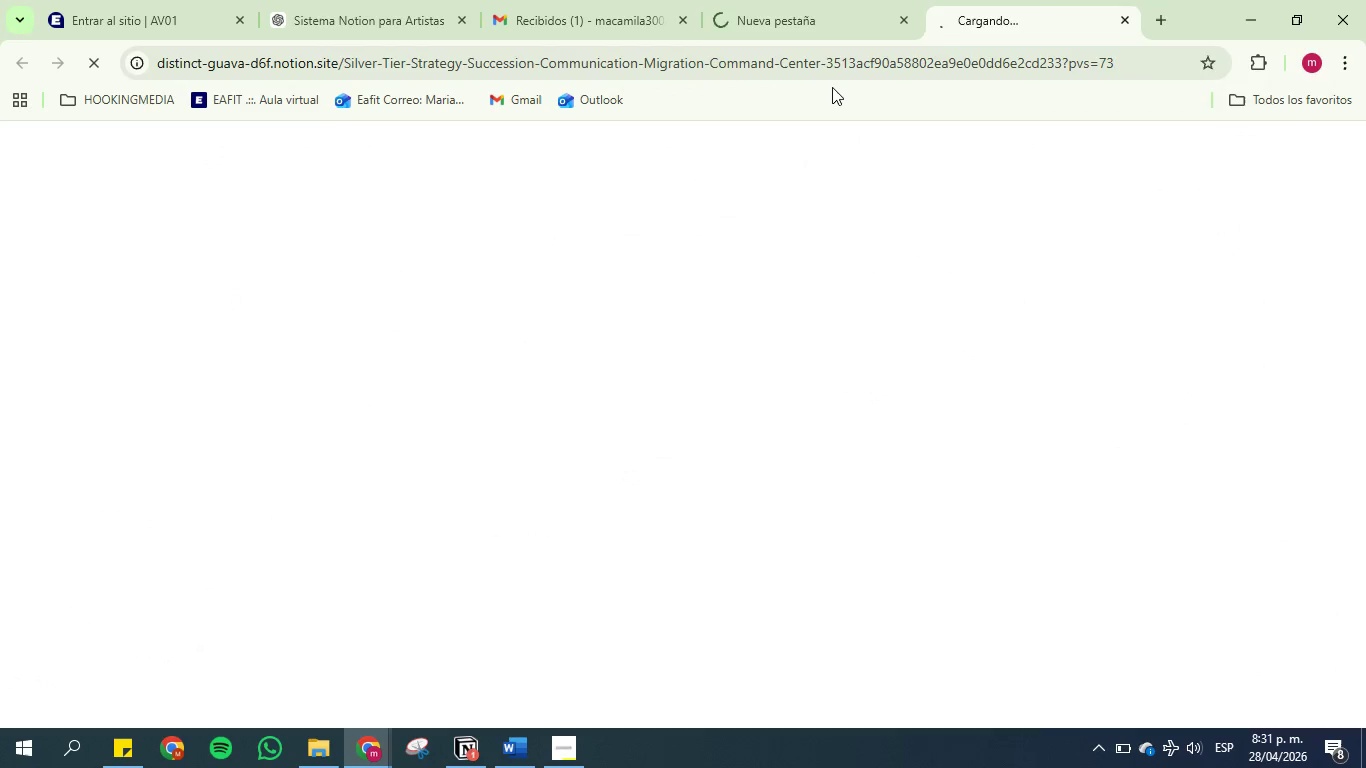 
left_click([479, 738])
 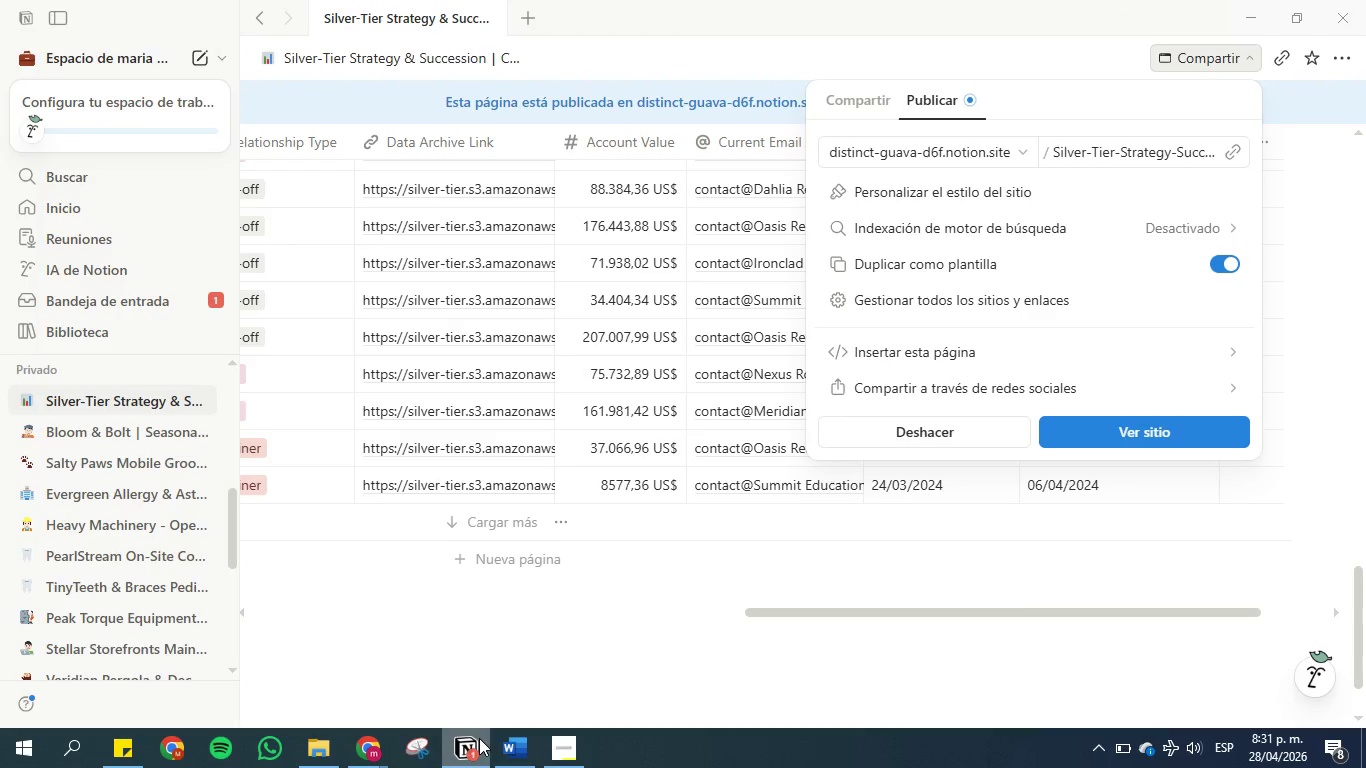 
left_click([479, 738])
 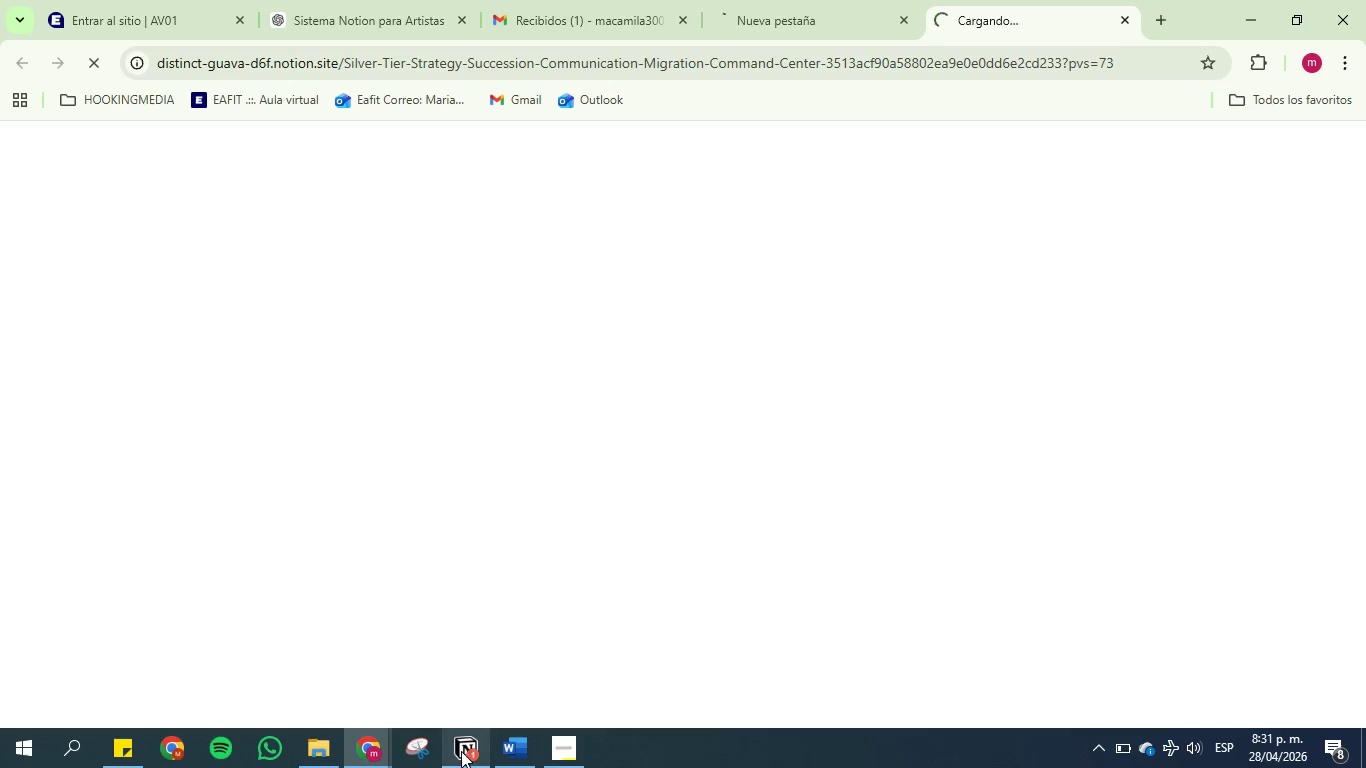 
wait(5.11)
 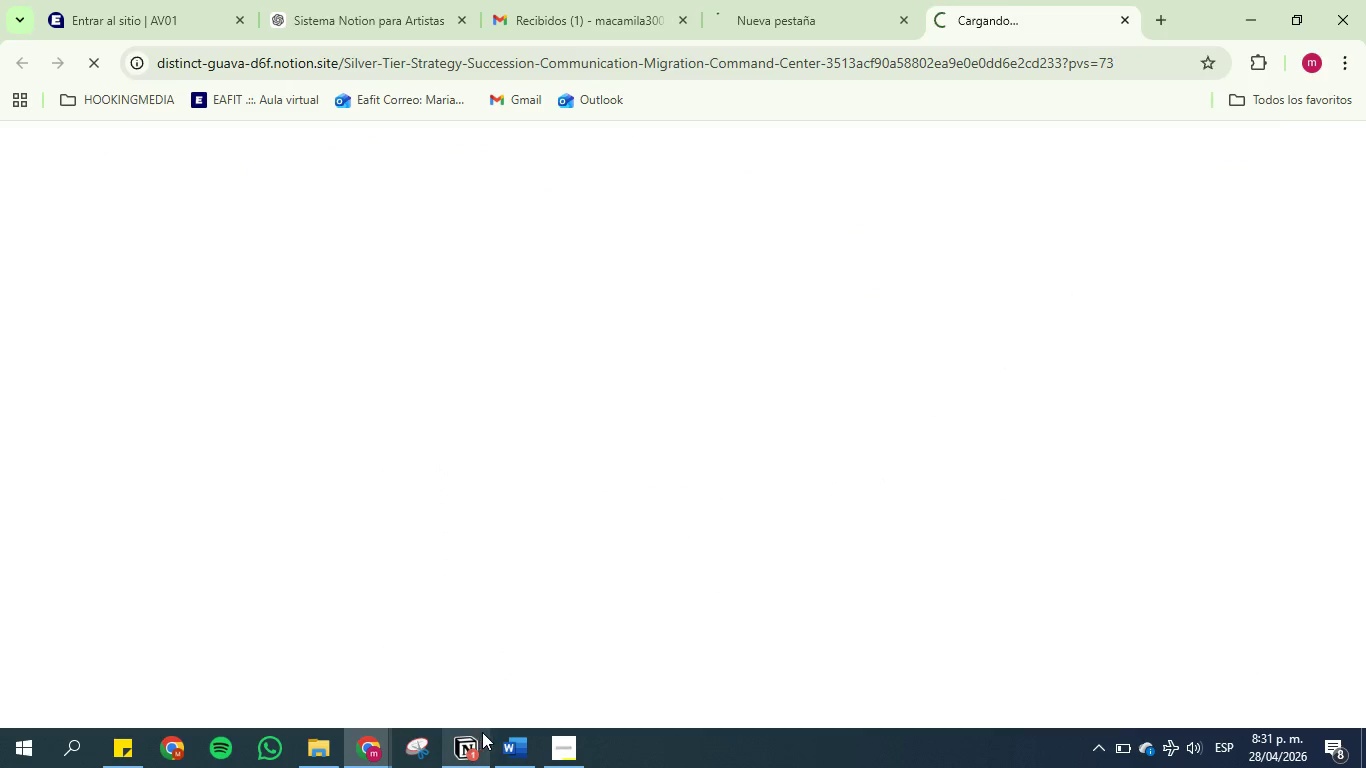 
left_click([378, 752])
 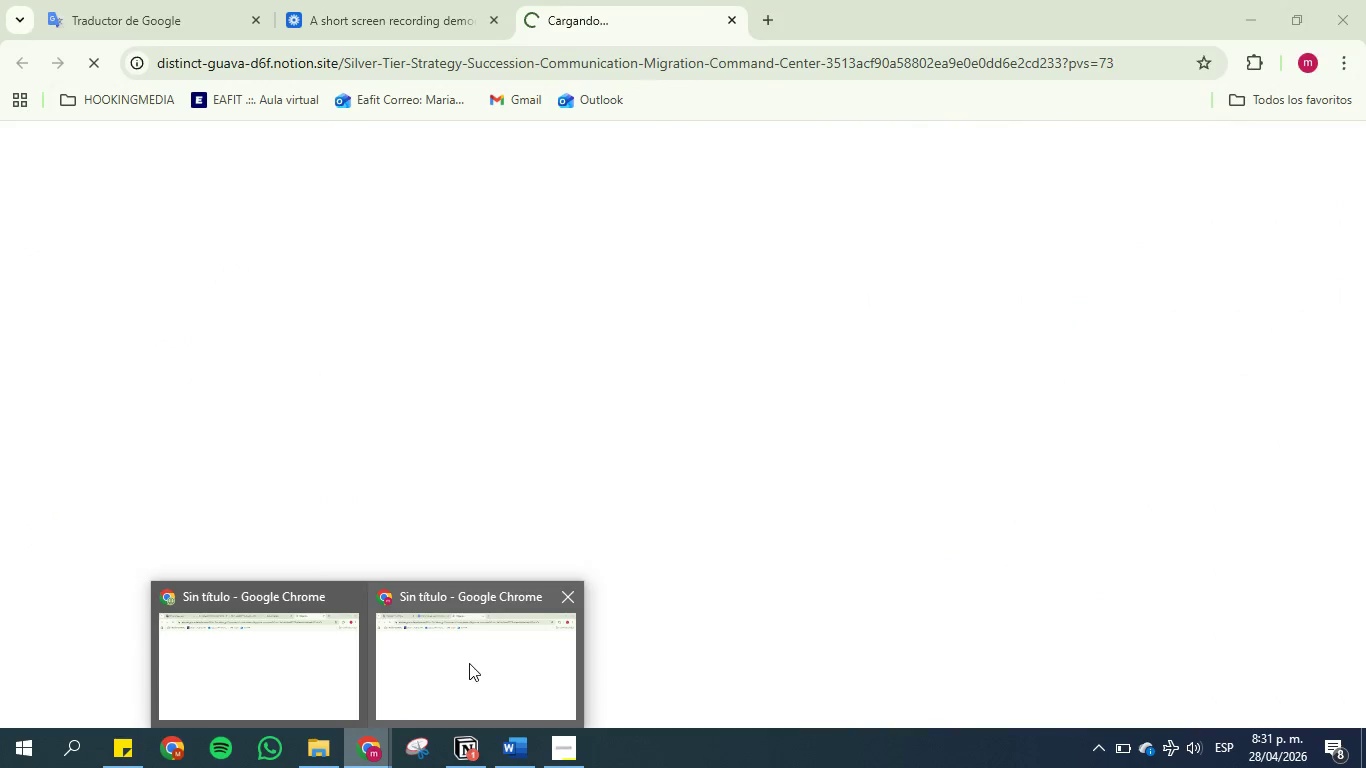 
left_click([456, 663])
 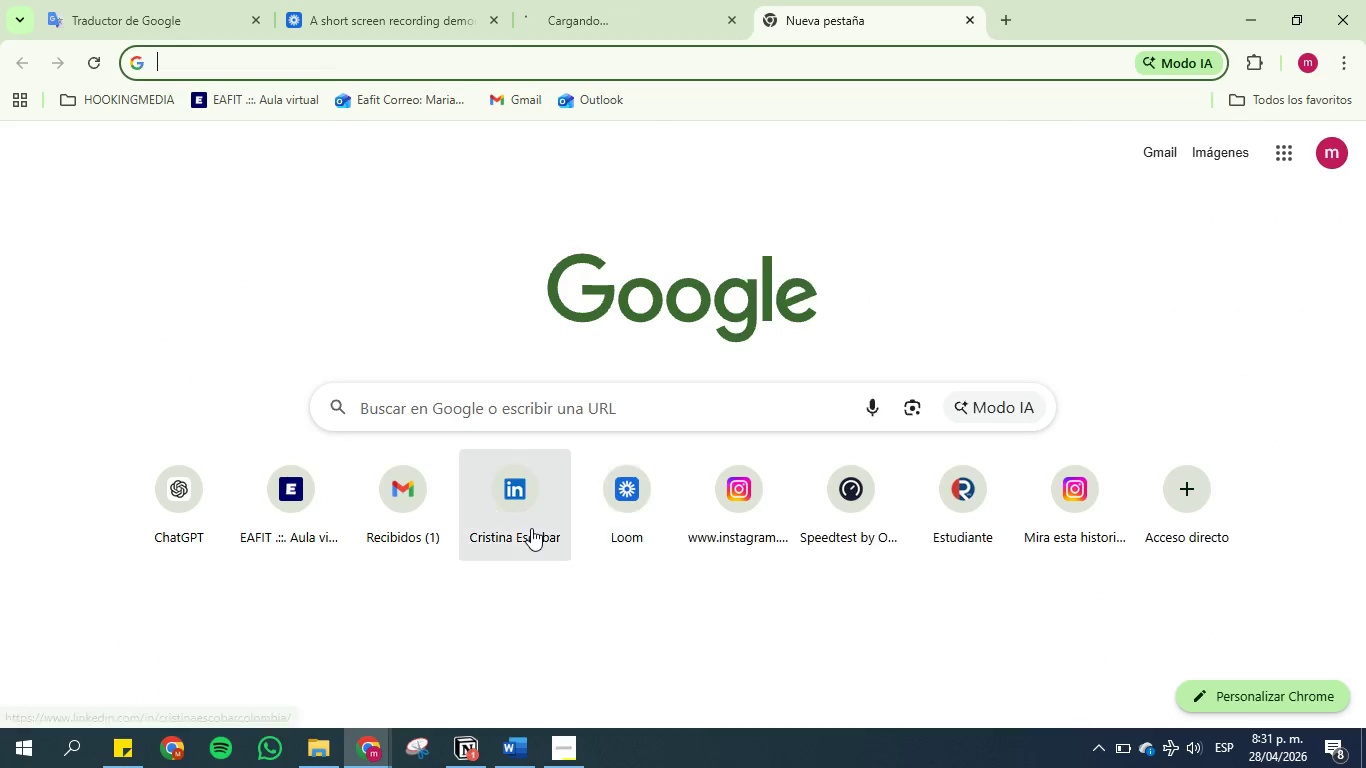 
left_click([455, 755])
 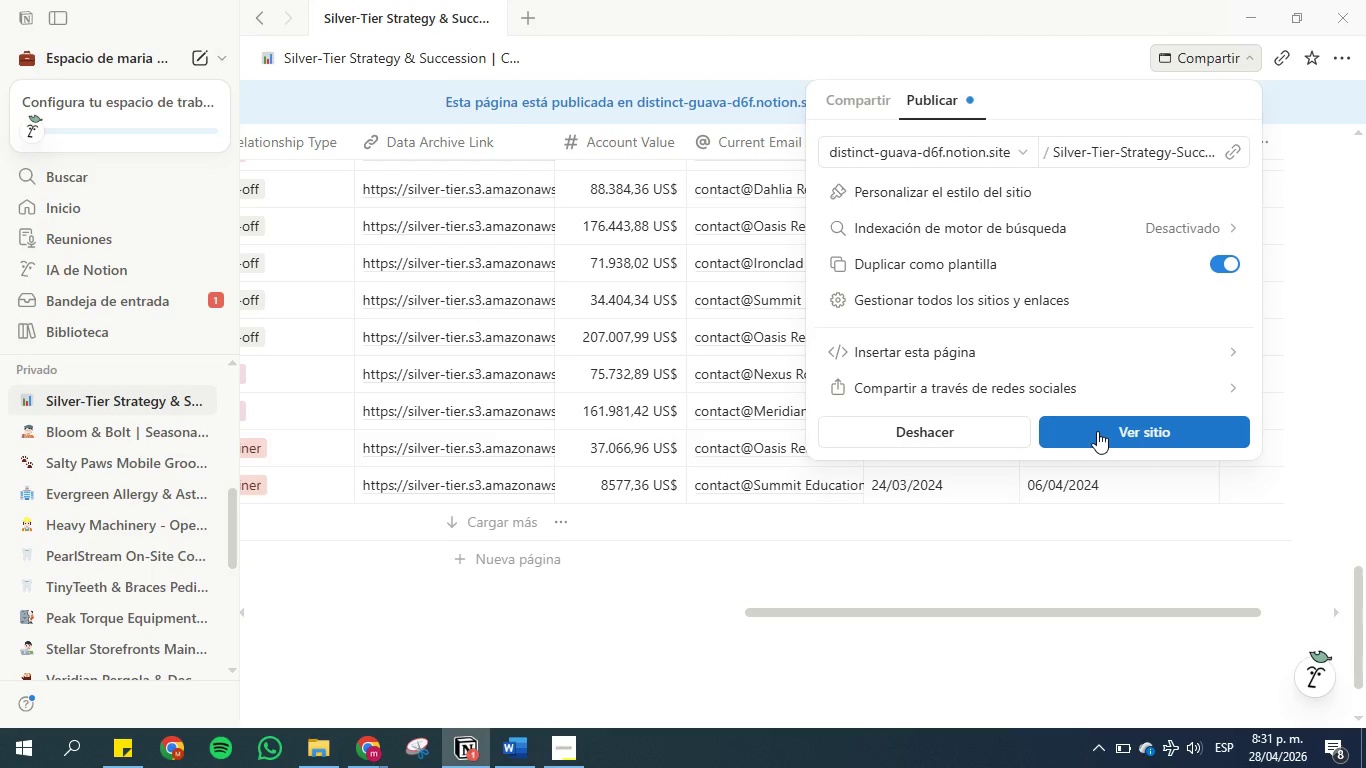 
left_click([1097, 431])
 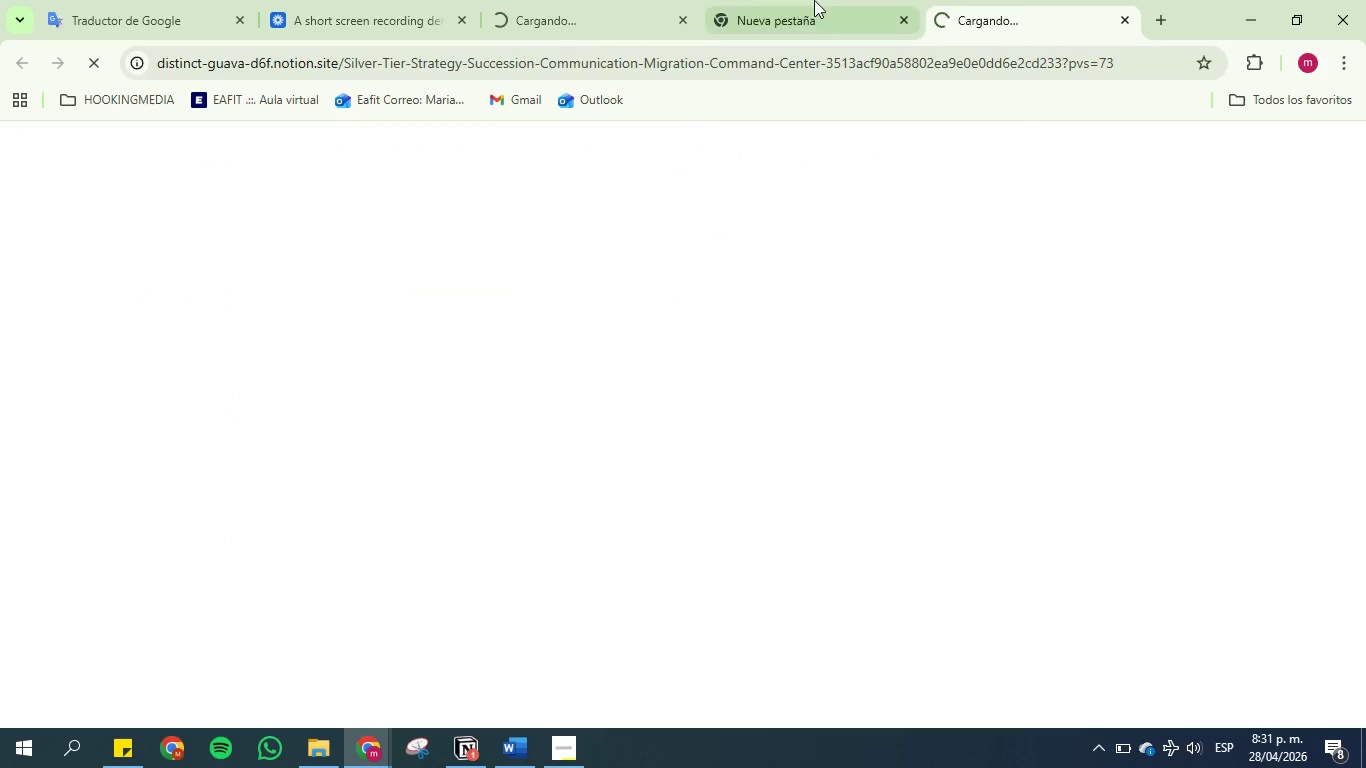 
left_click([792, 0])
 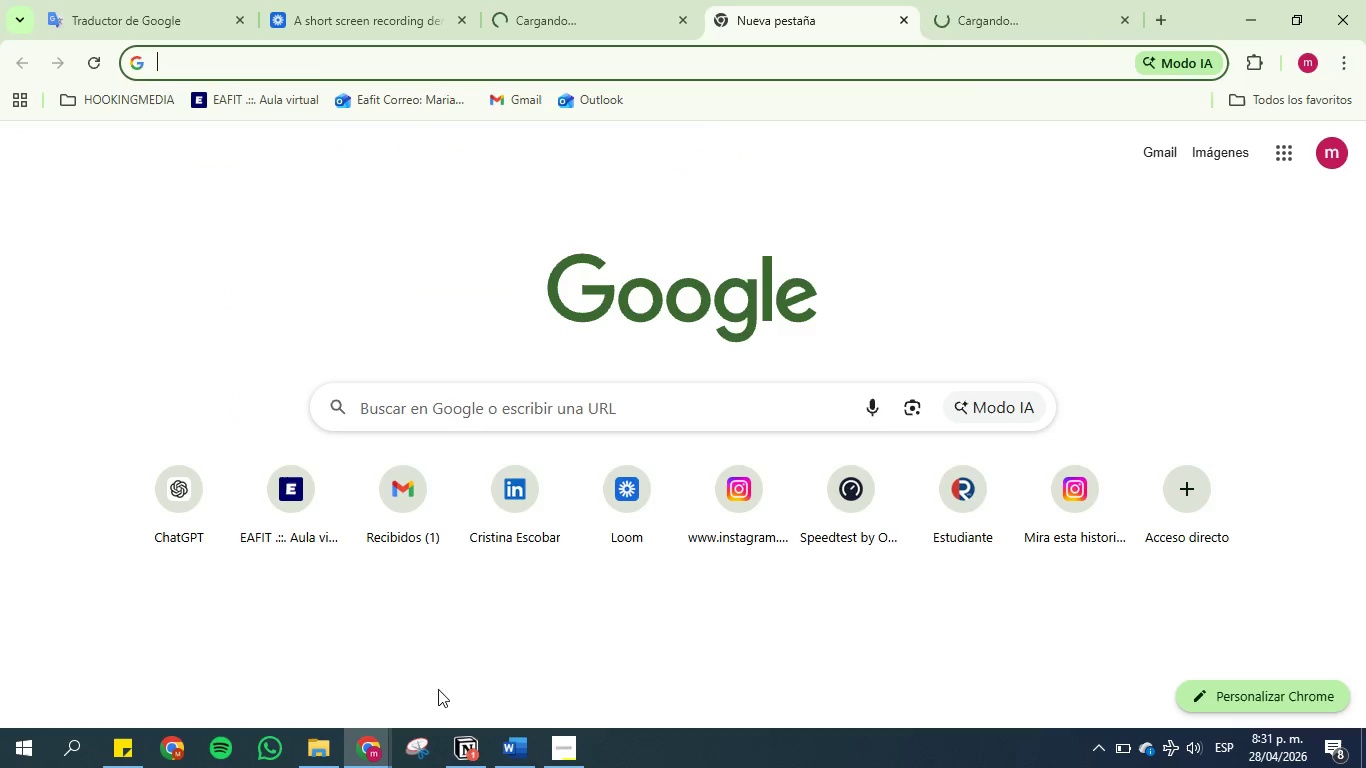 
left_click([473, 751])
 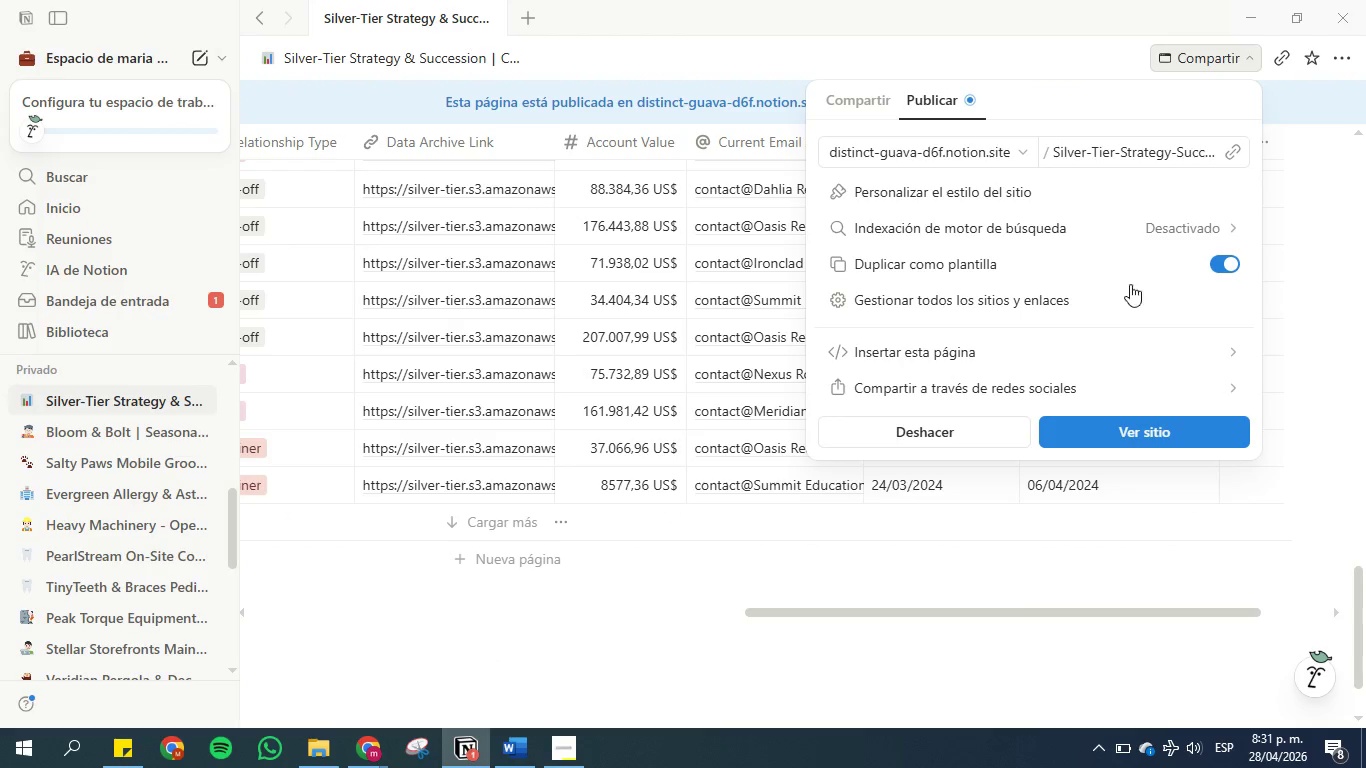 
left_click([479, 615])
 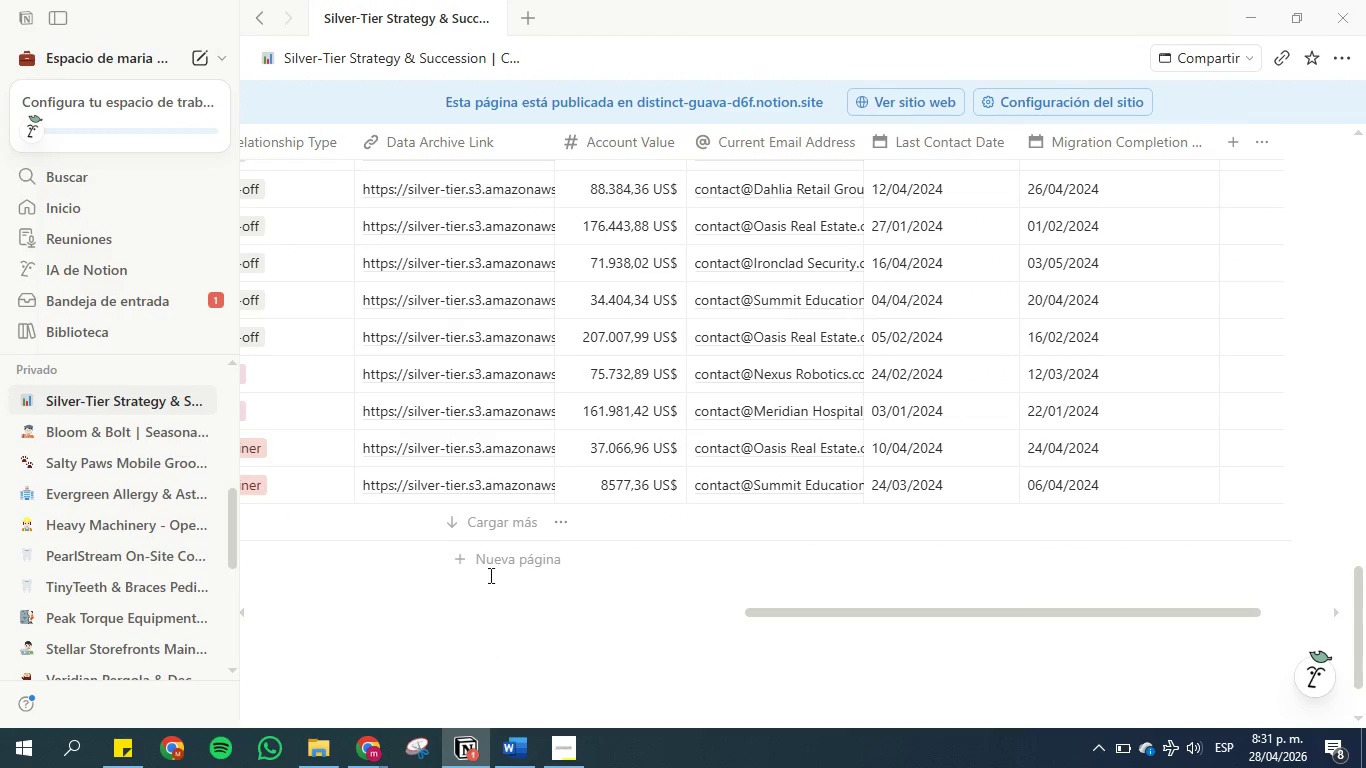 
scroll: coordinate [361, 421], scroll_direction: up, amount: 10.0
 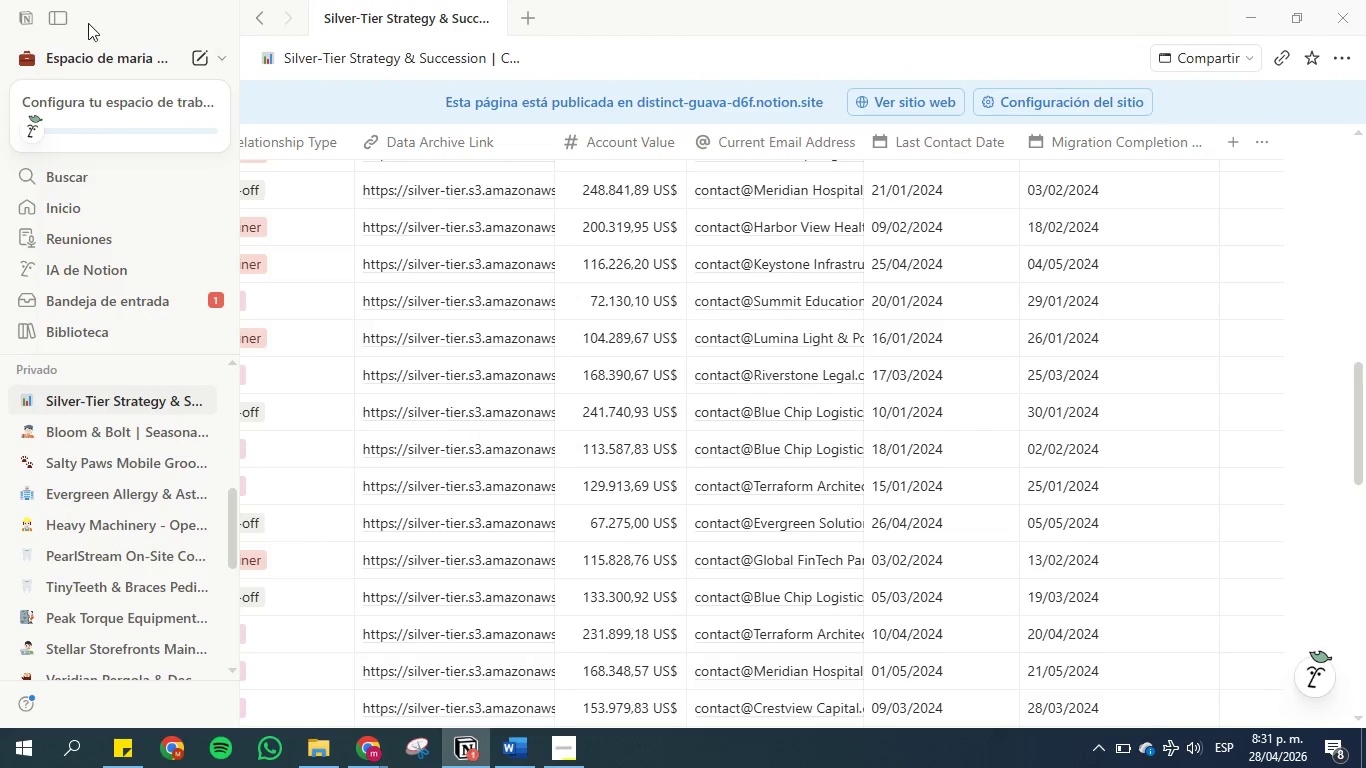 
left_click([64, 21])
 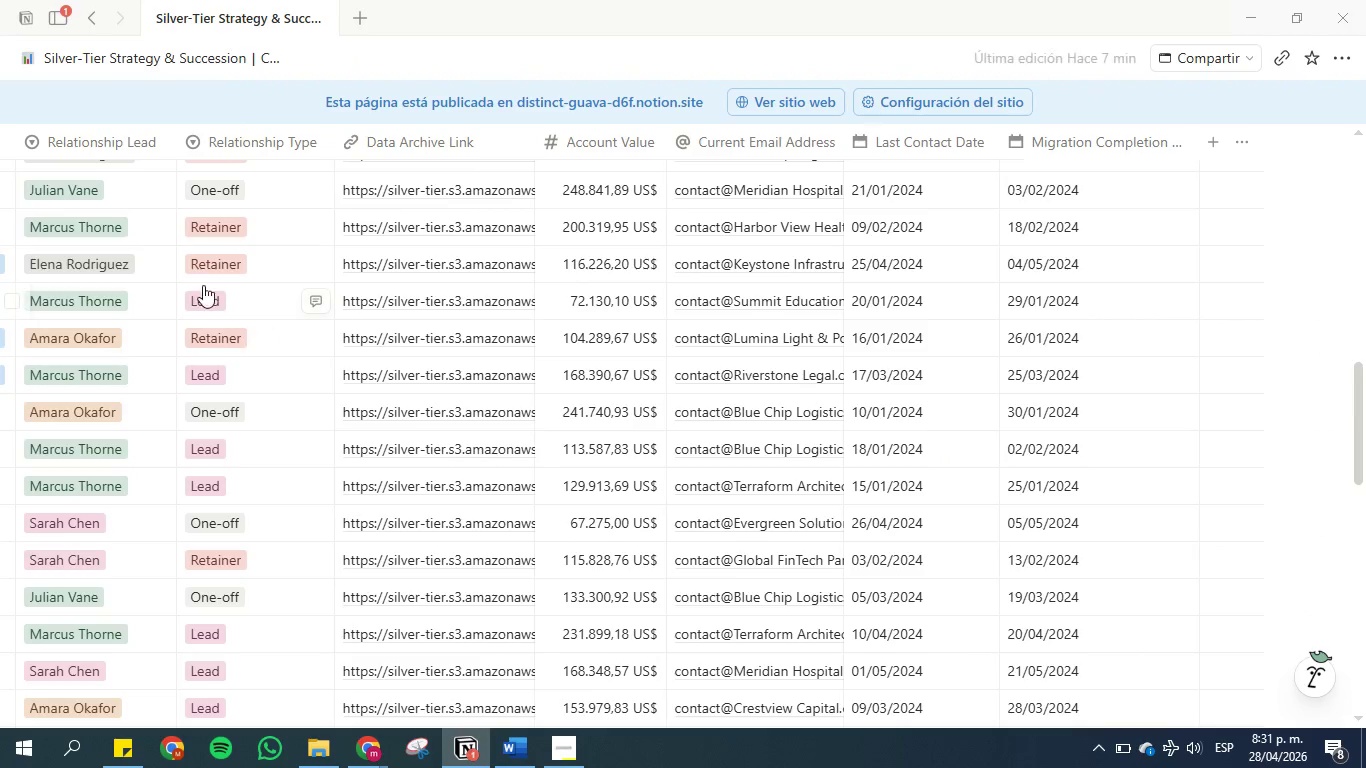 
scroll: coordinate [457, 436], scroll_direction: down, amount: 12.0
 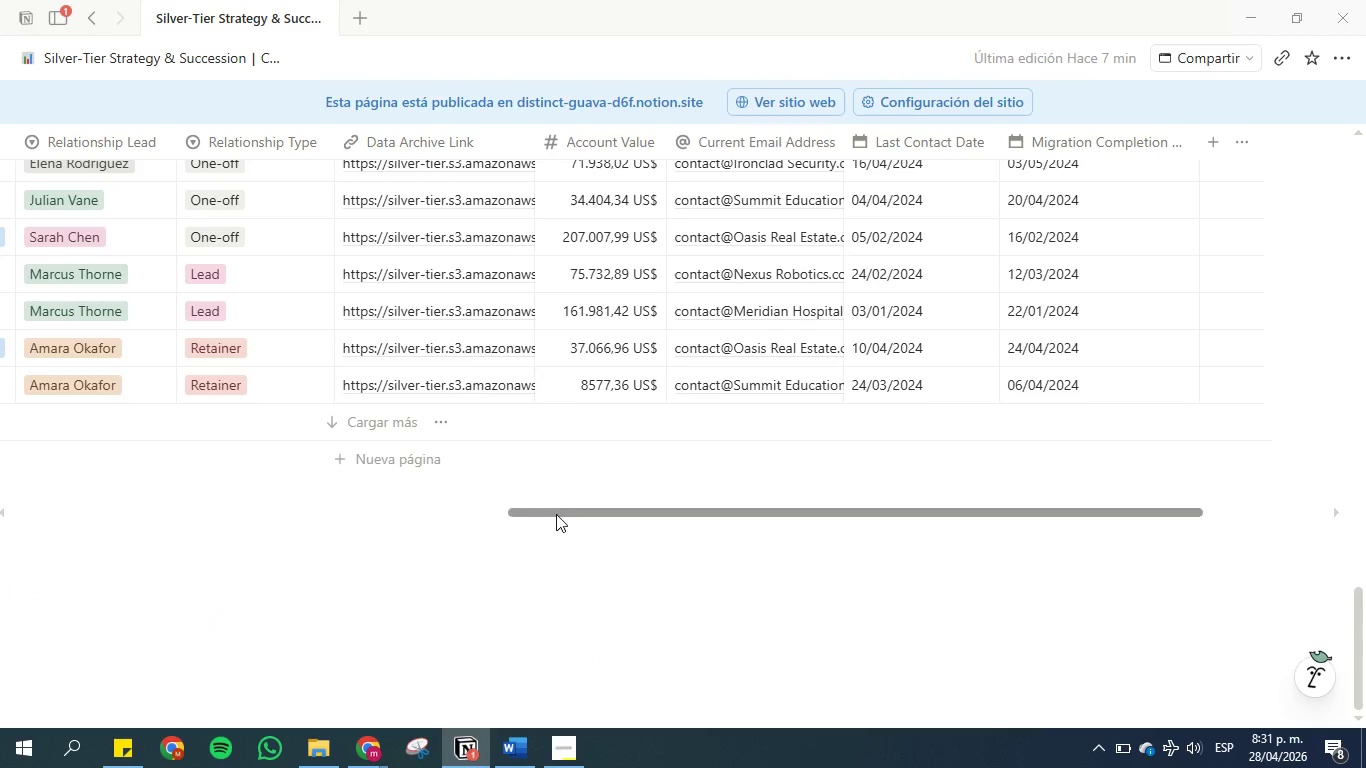 
left_click_drag(start_coordinate=[556, 514], to_coordinate=[56, 476])
 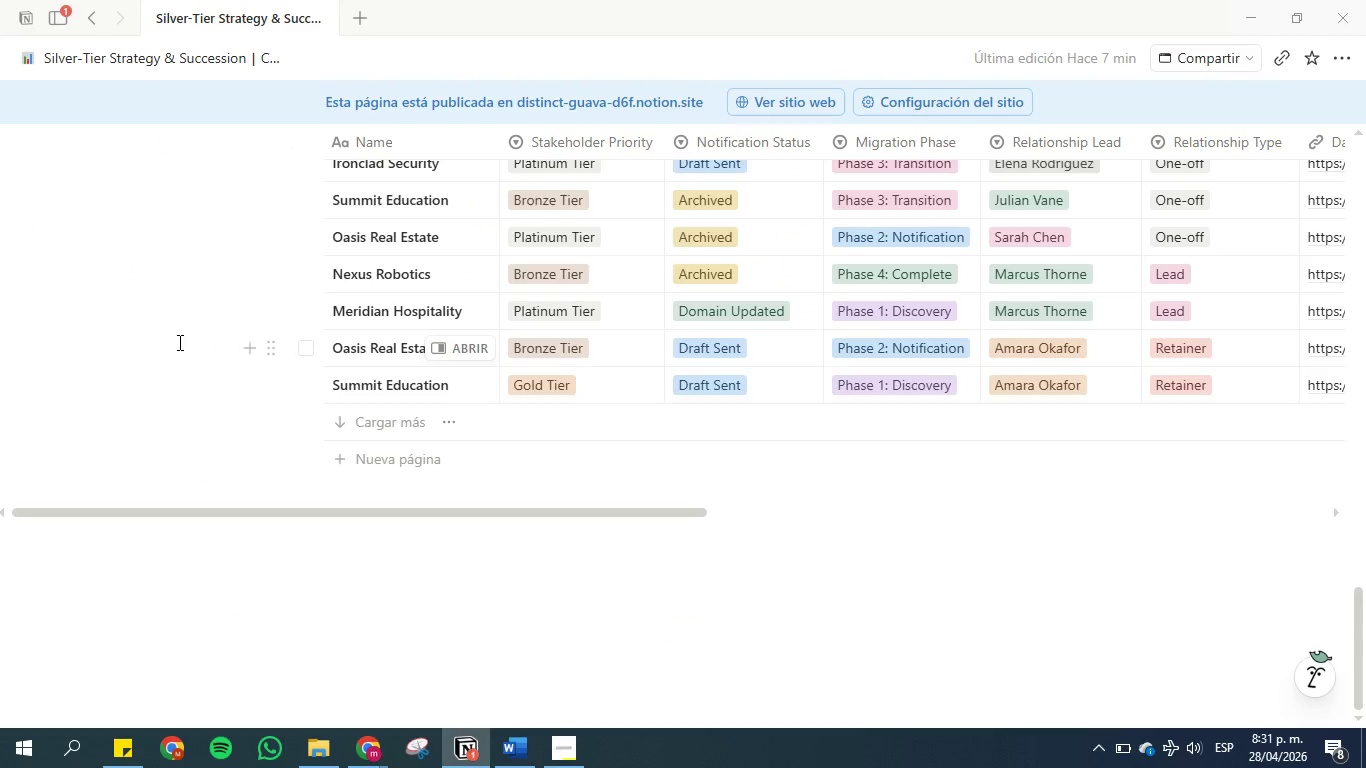 
scroll: coordinate [178, 342], scroll_direction: up, amount: 13.0
 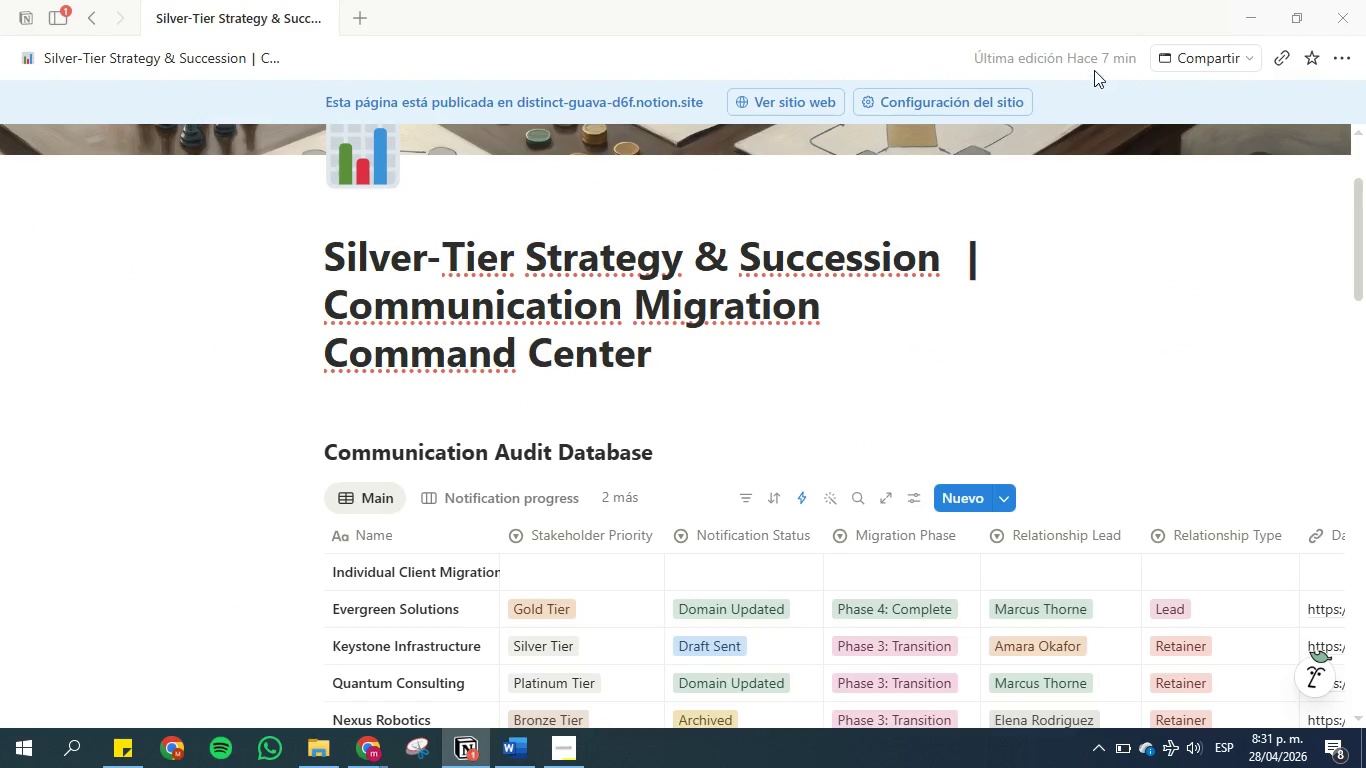 
wait(7.8)
 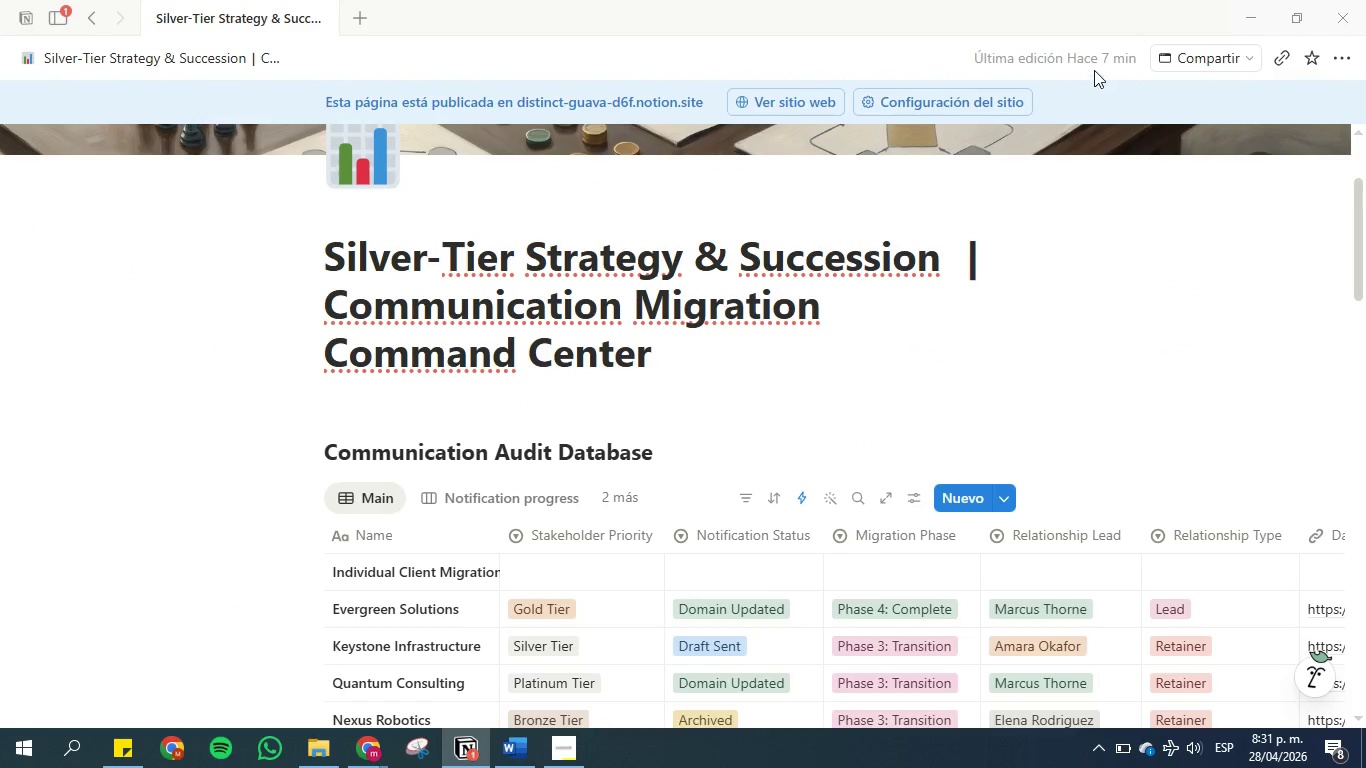 
left_click([1084, 56])
 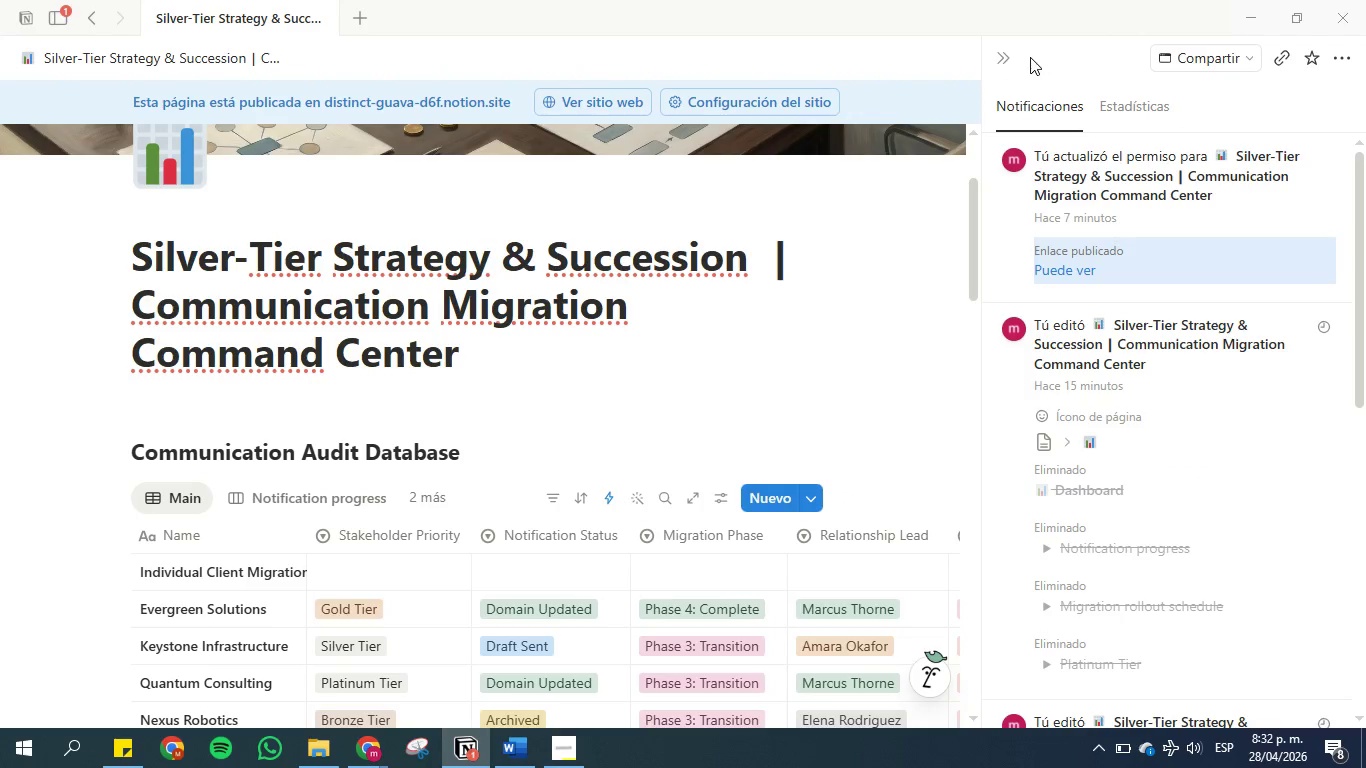 
left_click([1009, 57])
 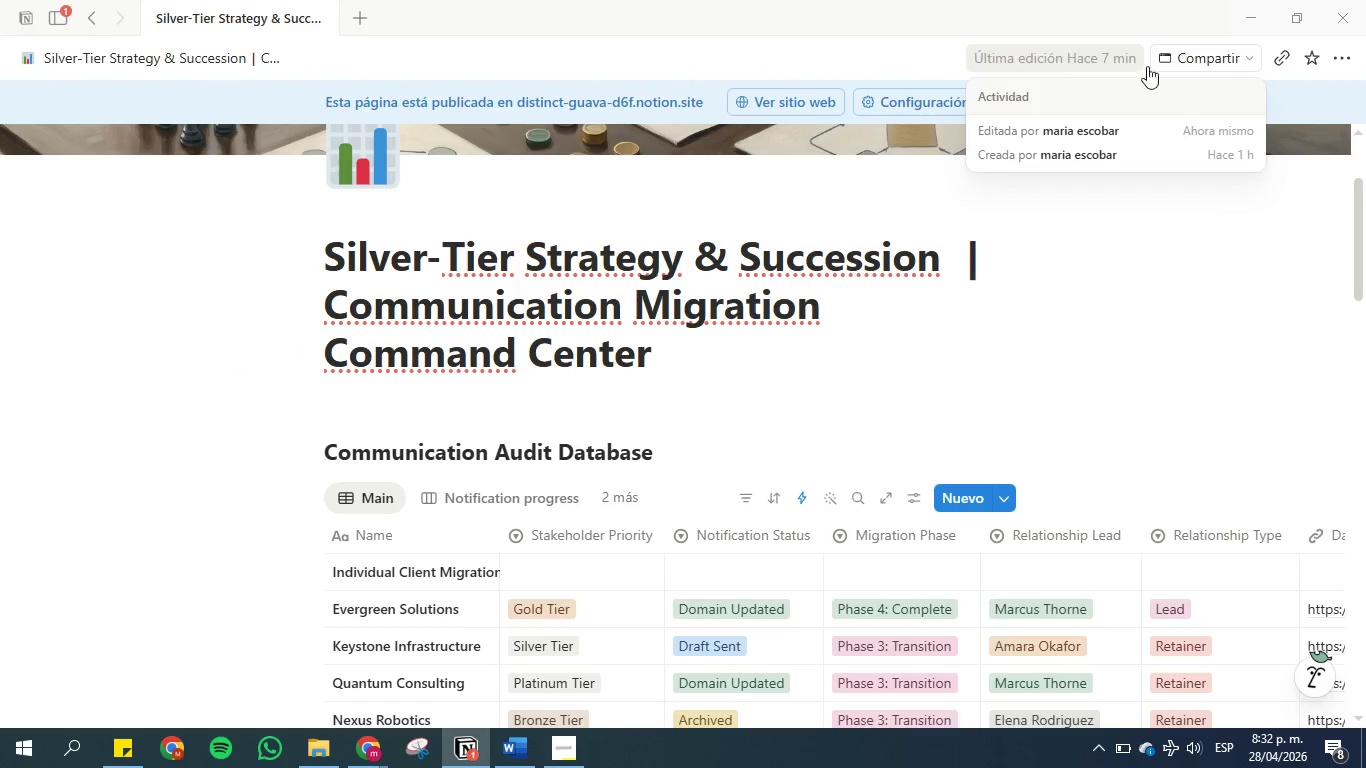 
left_click([1173, 62])
 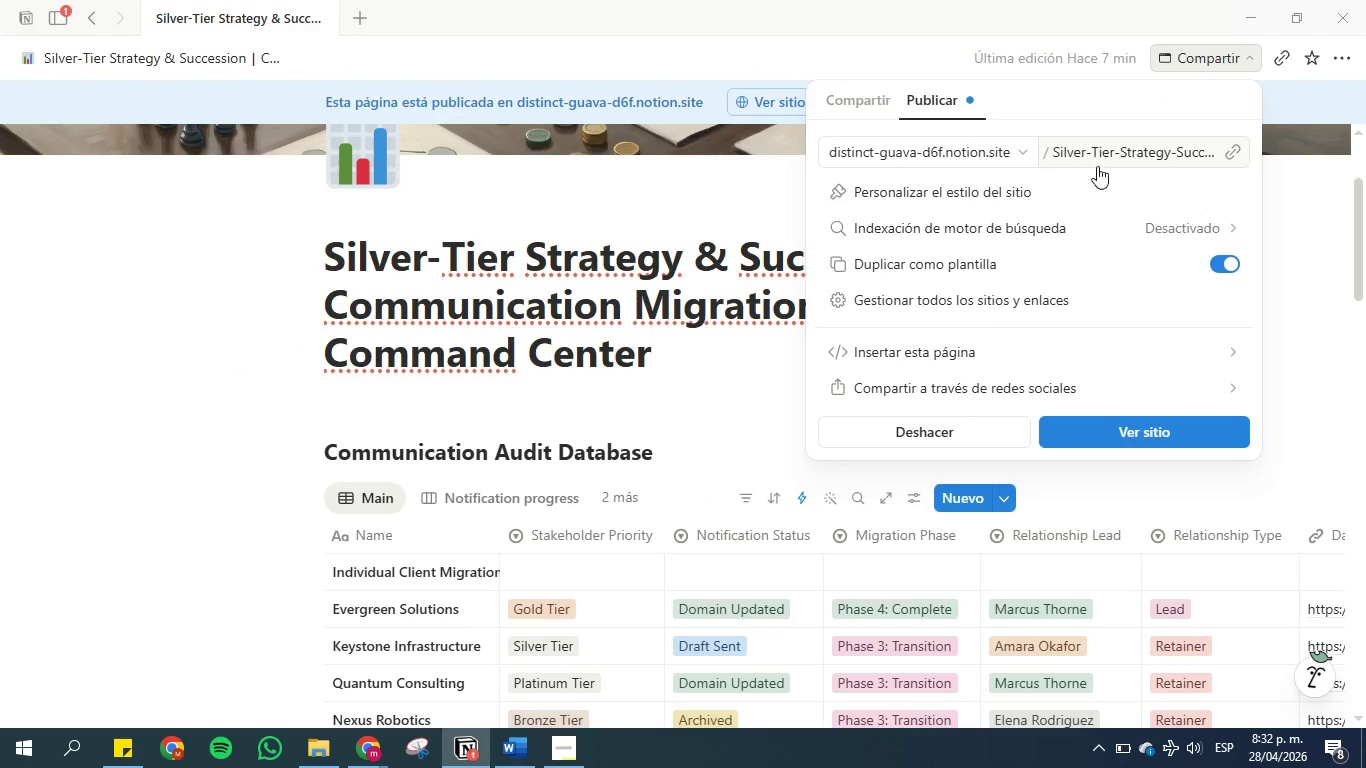 
left_click([1132, 425])
 